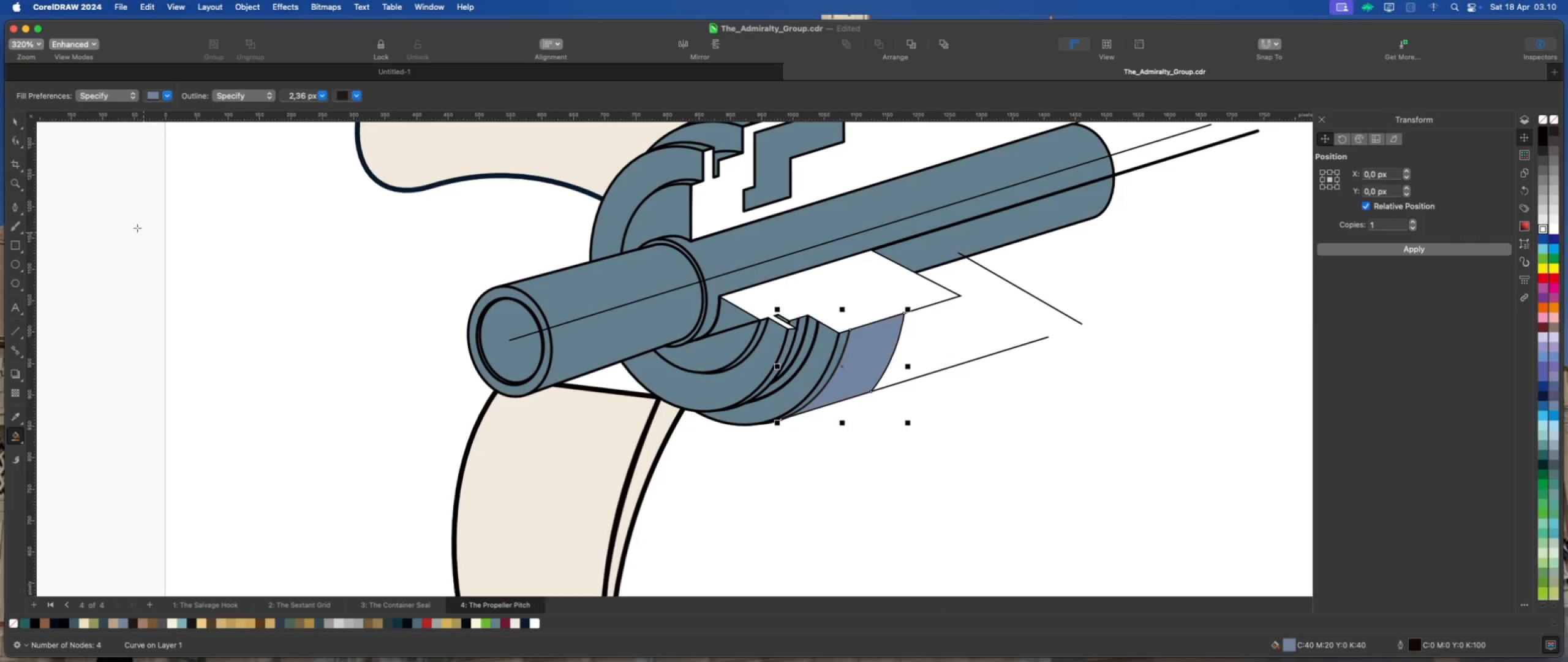 
double_click([207, 204])
 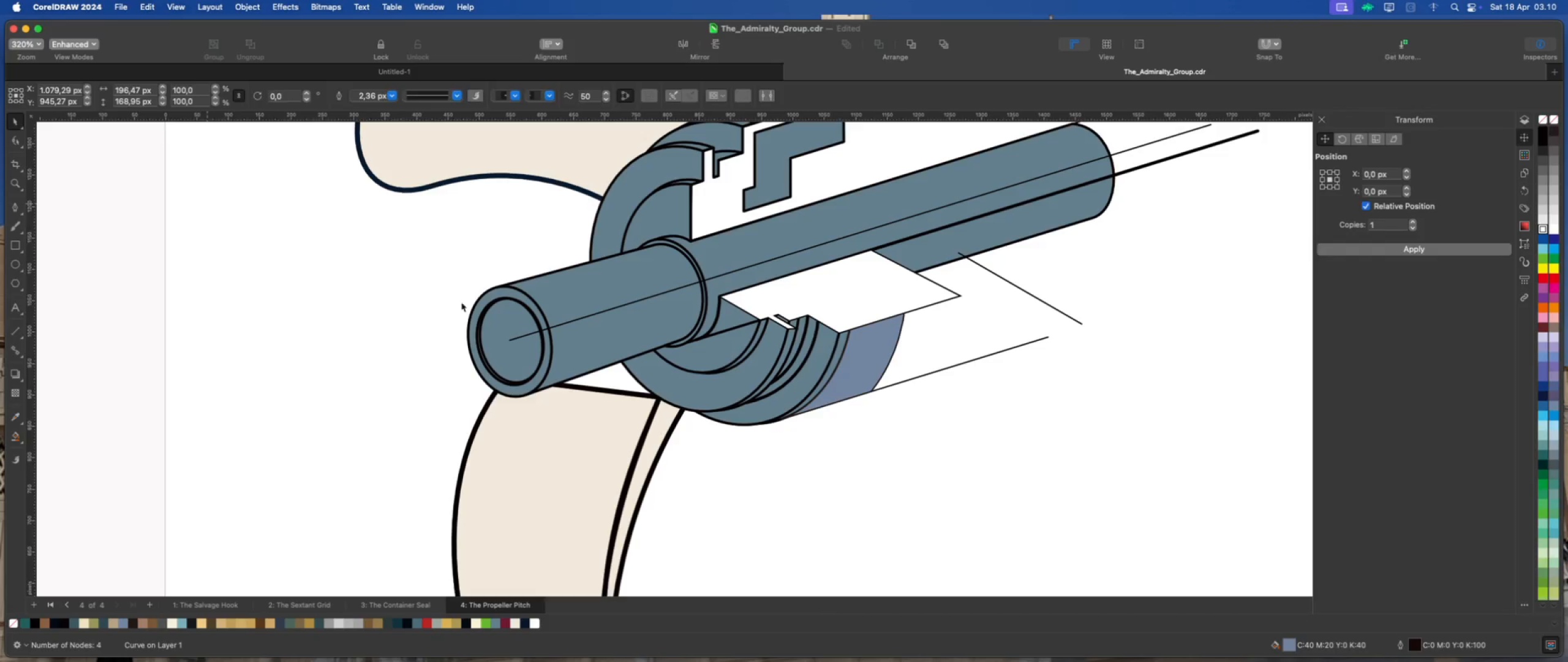 
scroll: coordinate [570, 347], scroll_direction: down, amount: 4.0
 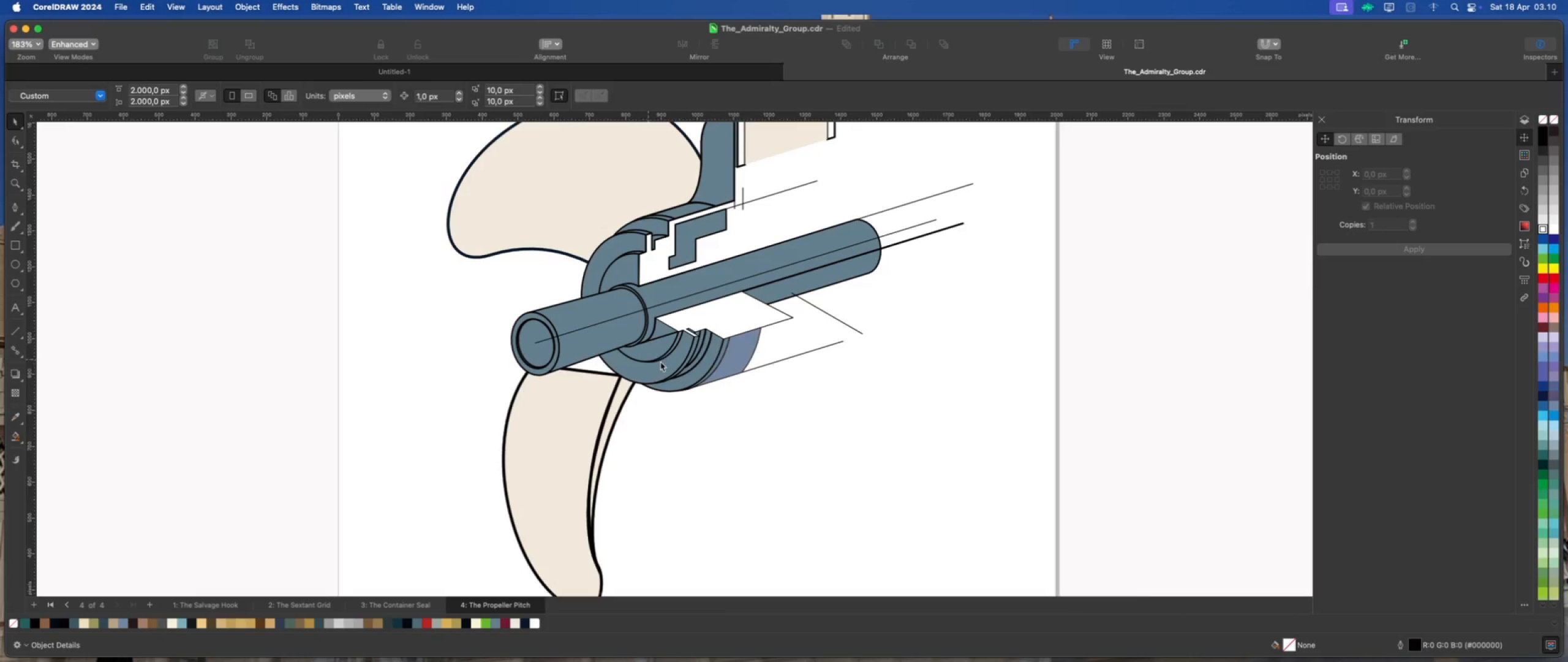 
left_click([748, 353])
 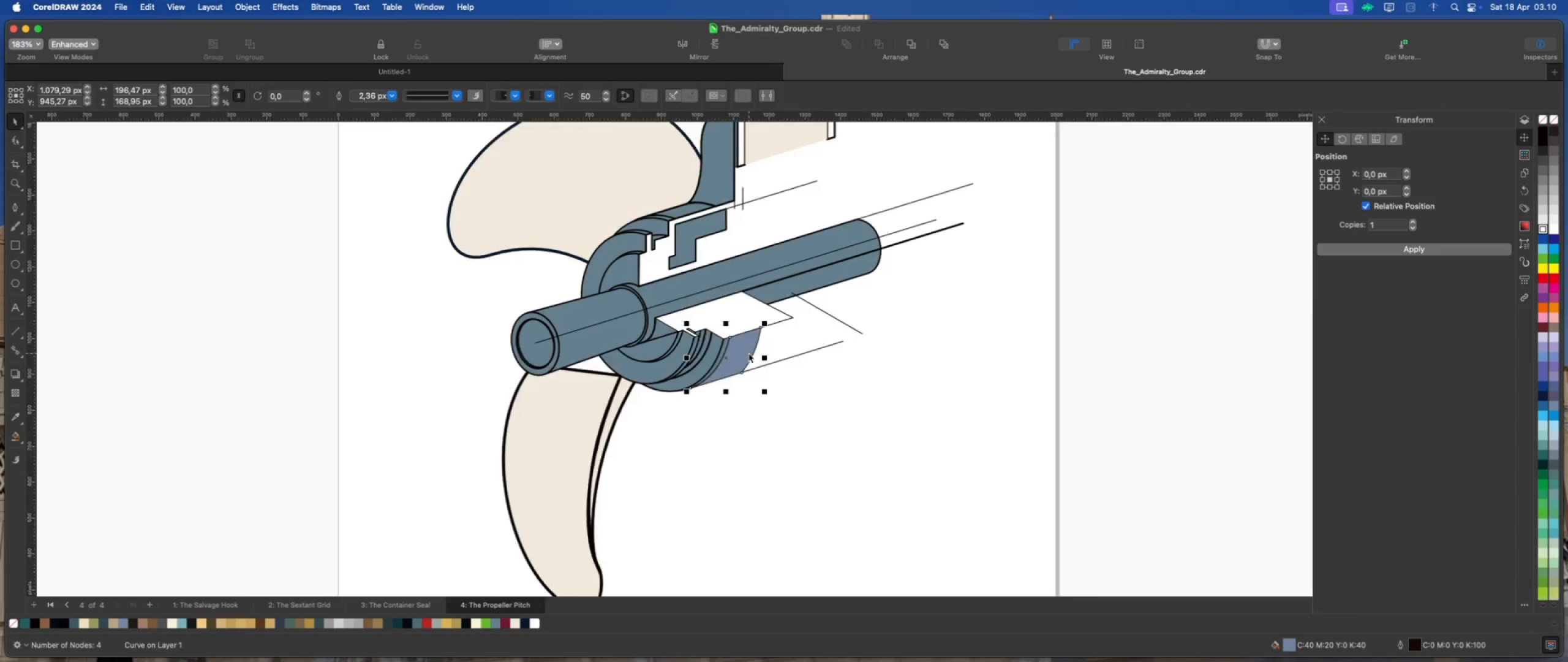 
scroll: coordinate [748, 353], scroll_direction: up, amount: 4.0
 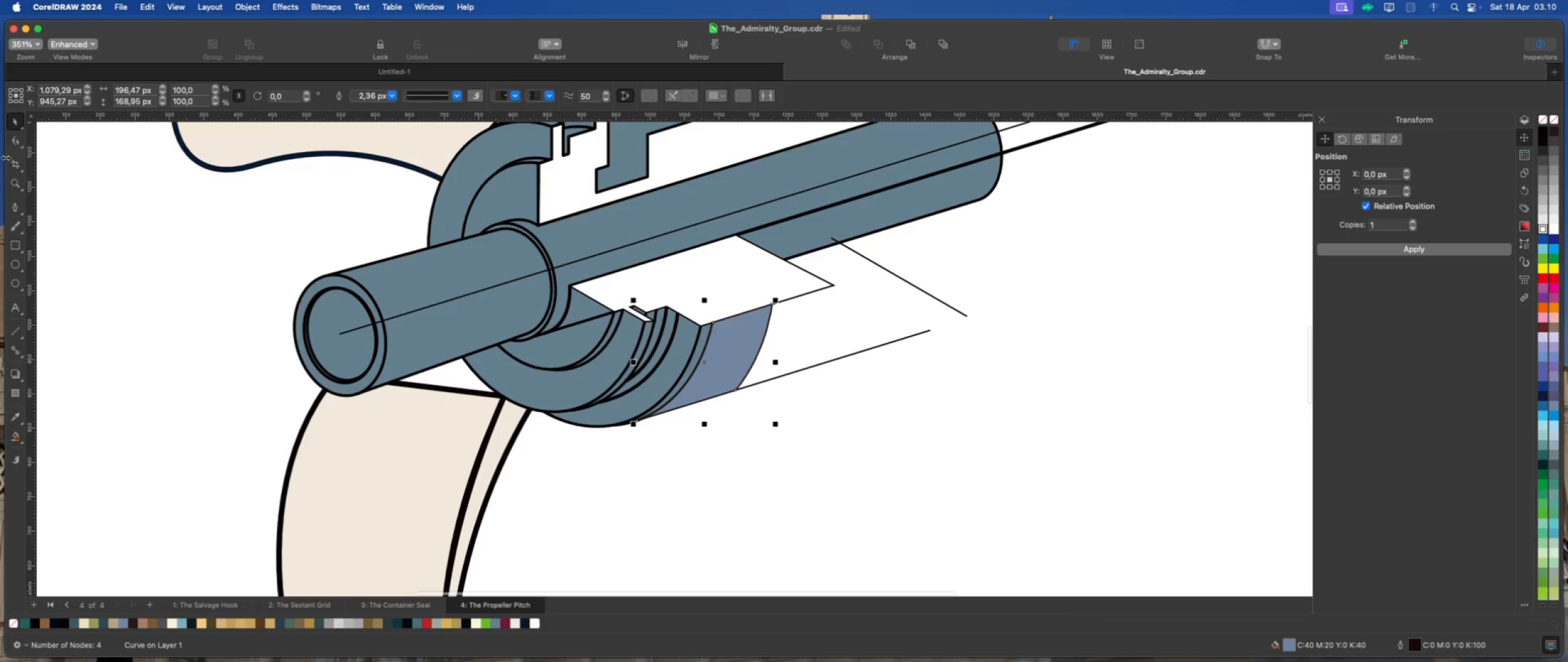 
left_click([11, 143])
 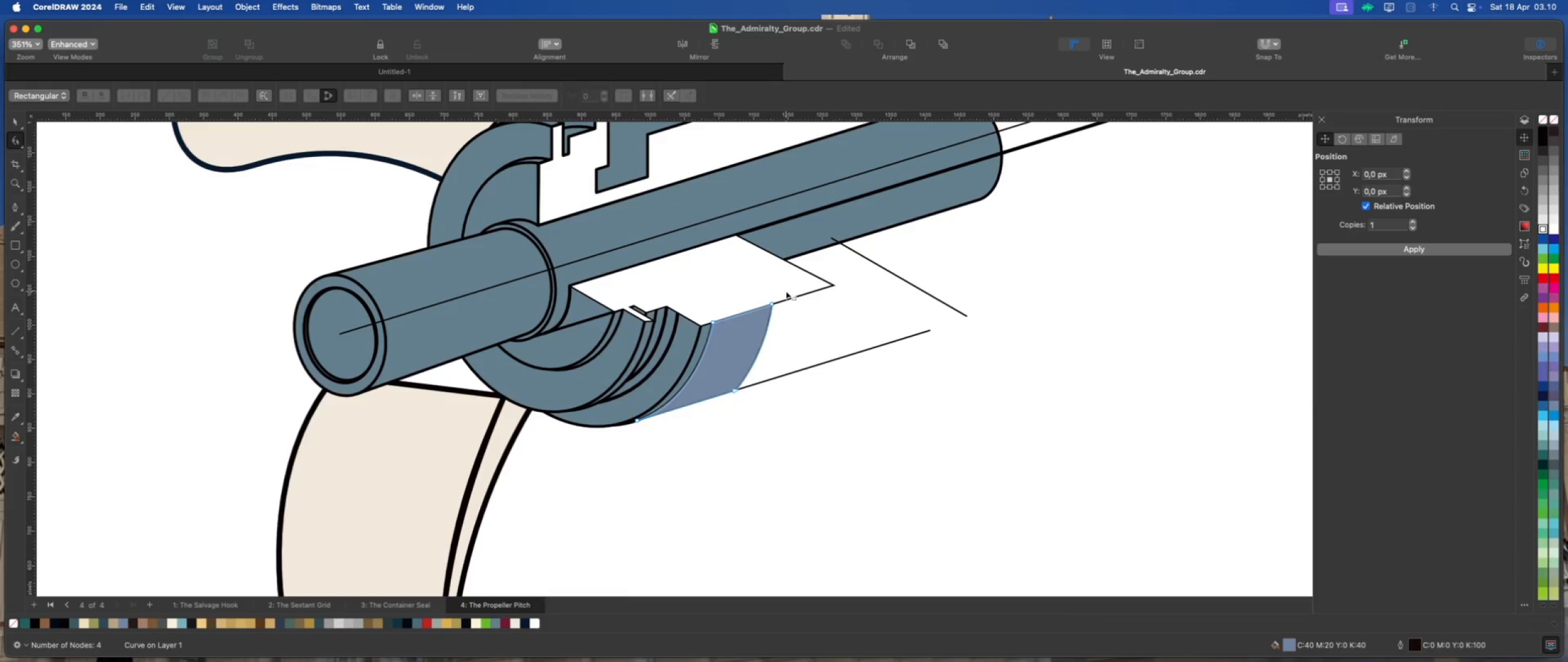 
left_click_drag(start_coordinate=[790, 289], to_coordinate=[718, 427])
 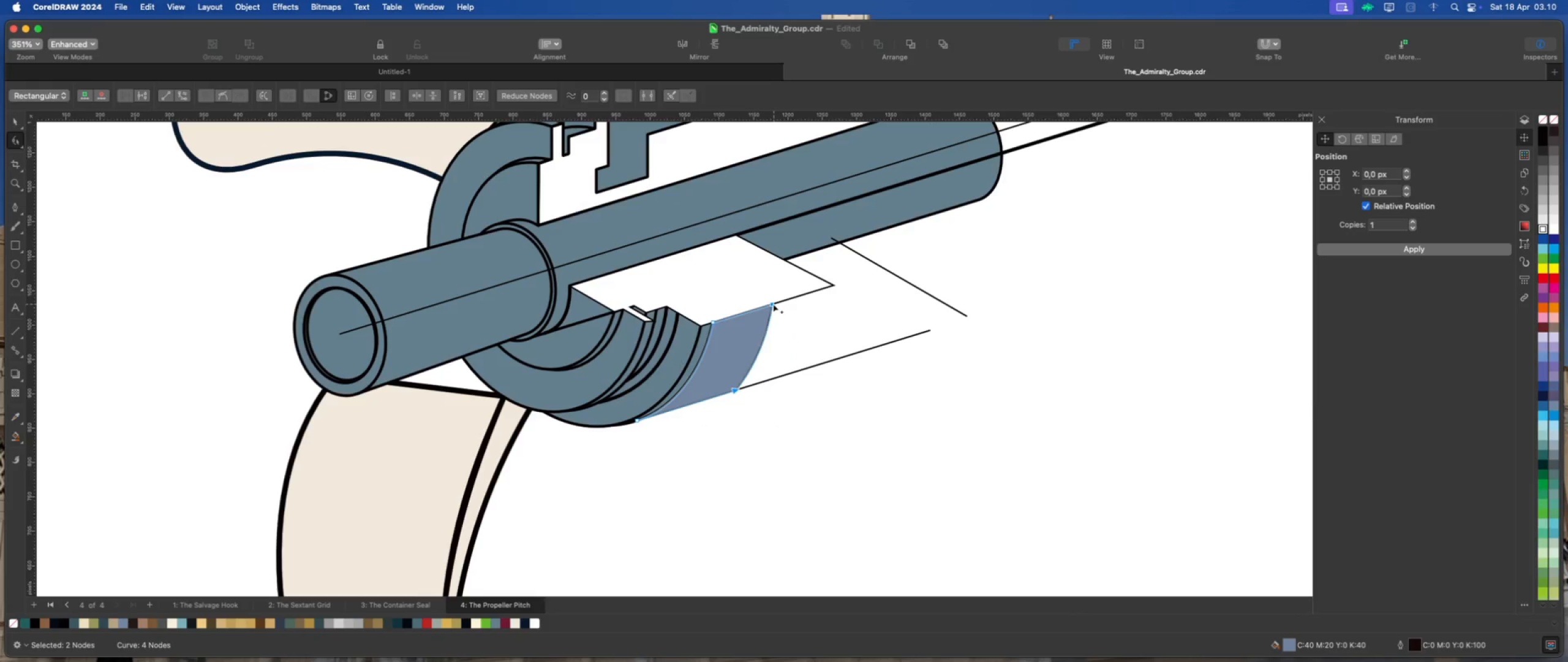 
left_click_drag(start_coordinate=[772, 303], to_coordinate=[791, 299])
 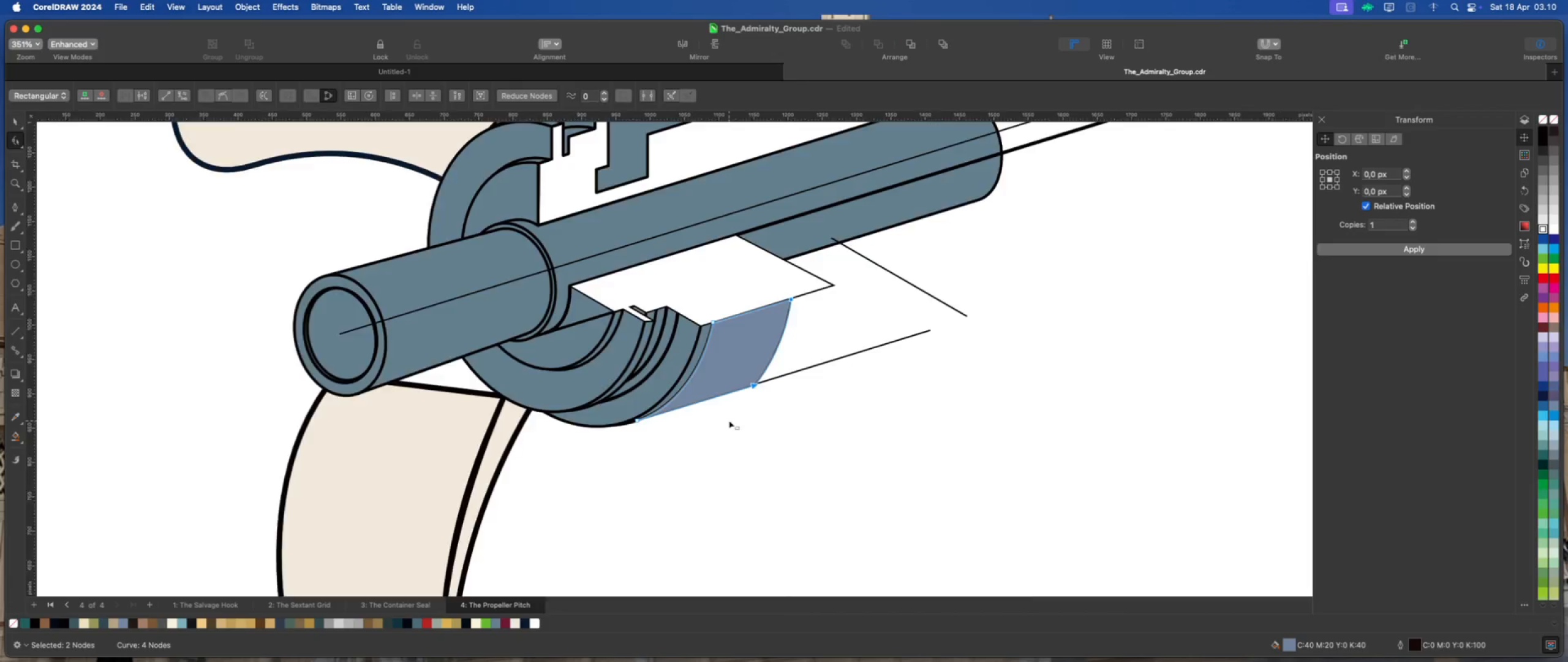 
hold_key(key=ShiftLeft, duration=1.66)
 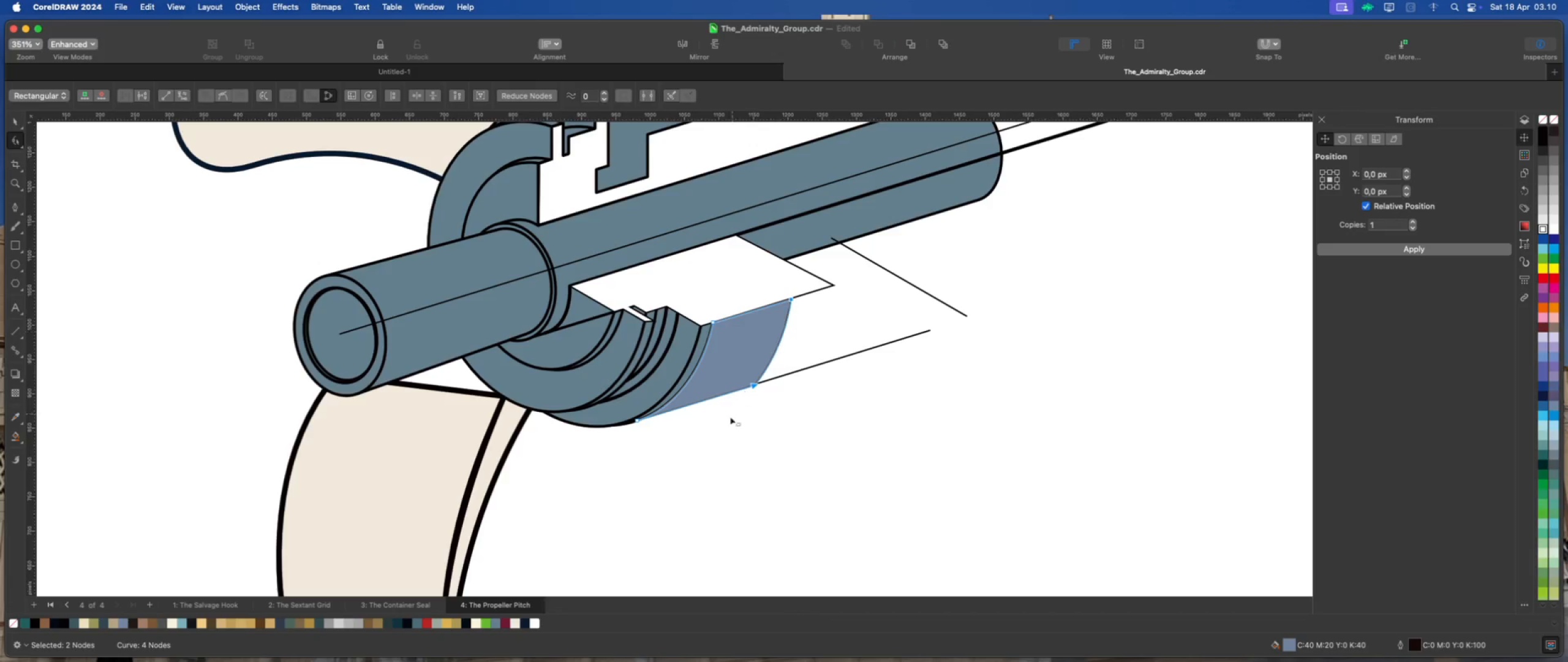 
scroll: coordinate [778, 380], scroll_direction: down, amount: 3.0
 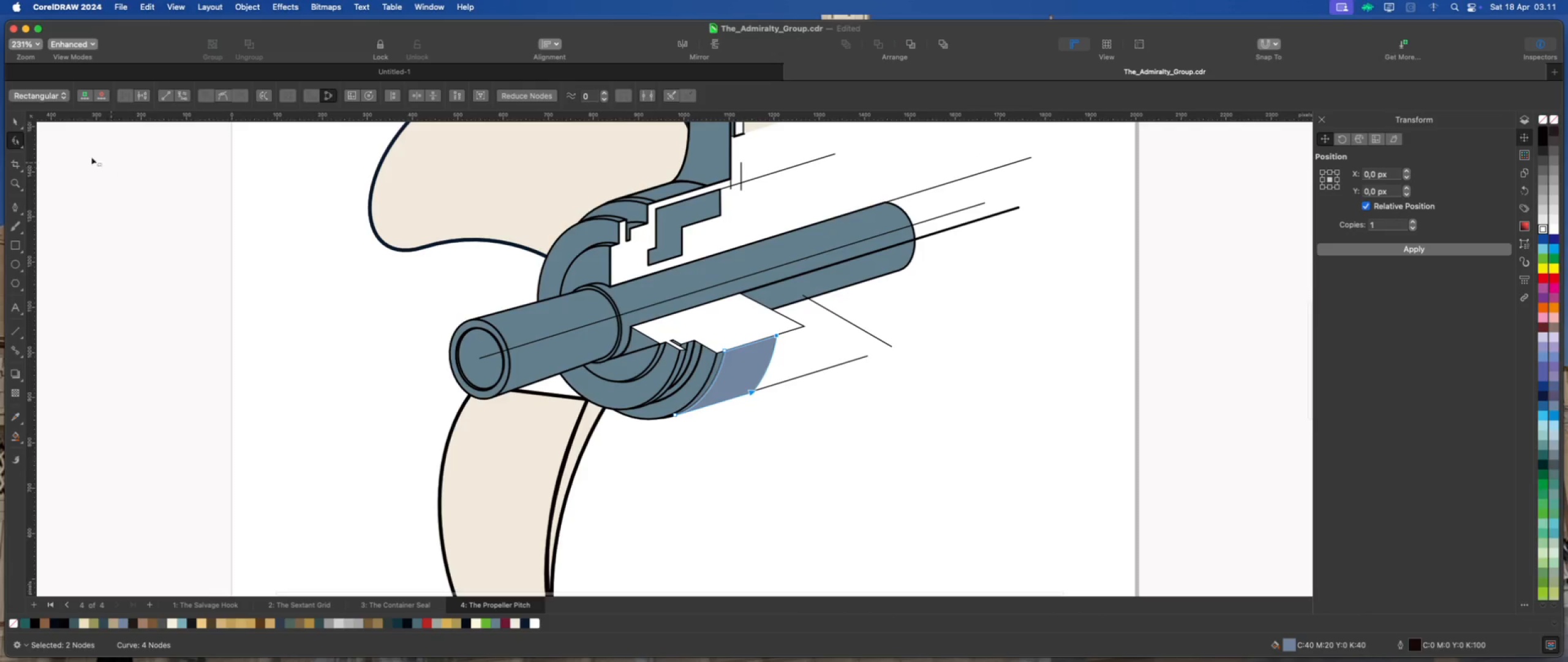 
left_click([18, 123])
 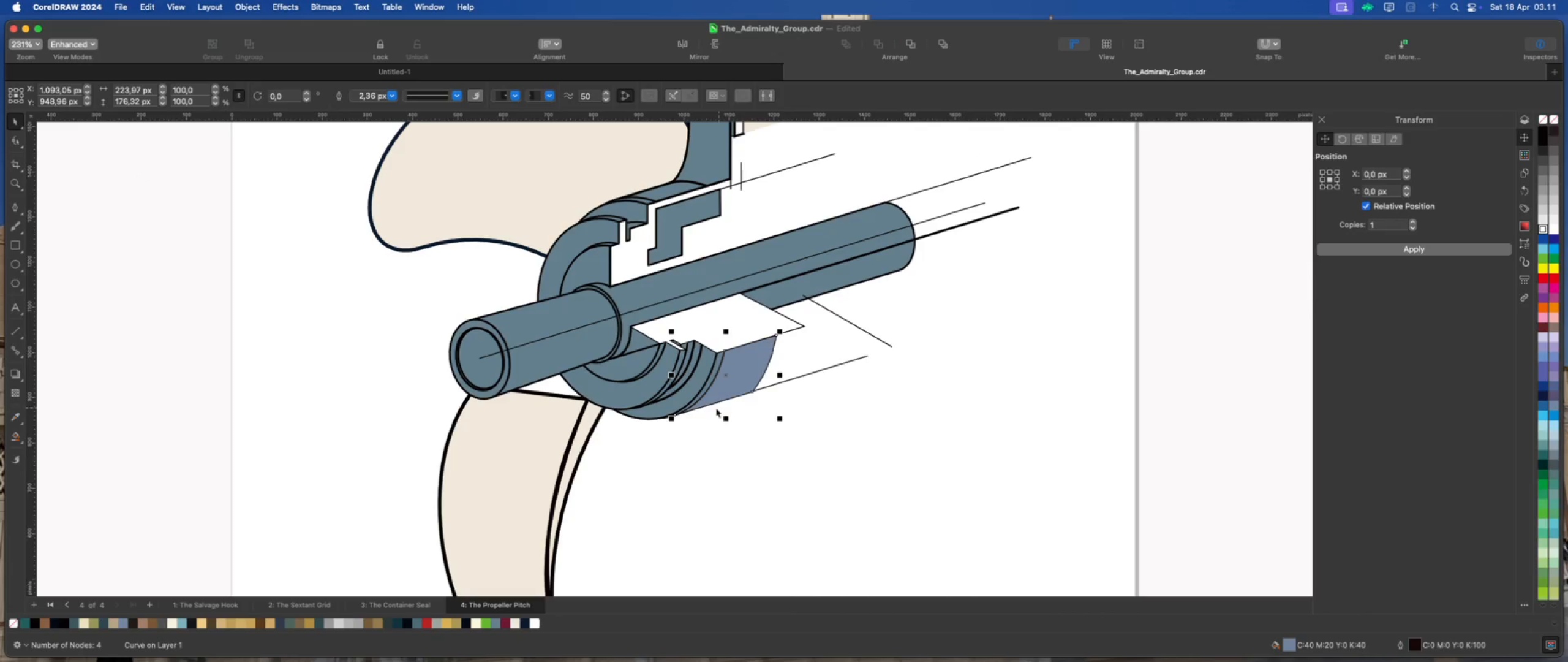 
scroll: coordinate [717, 433], scroll_direction: down, amount: 1.0
 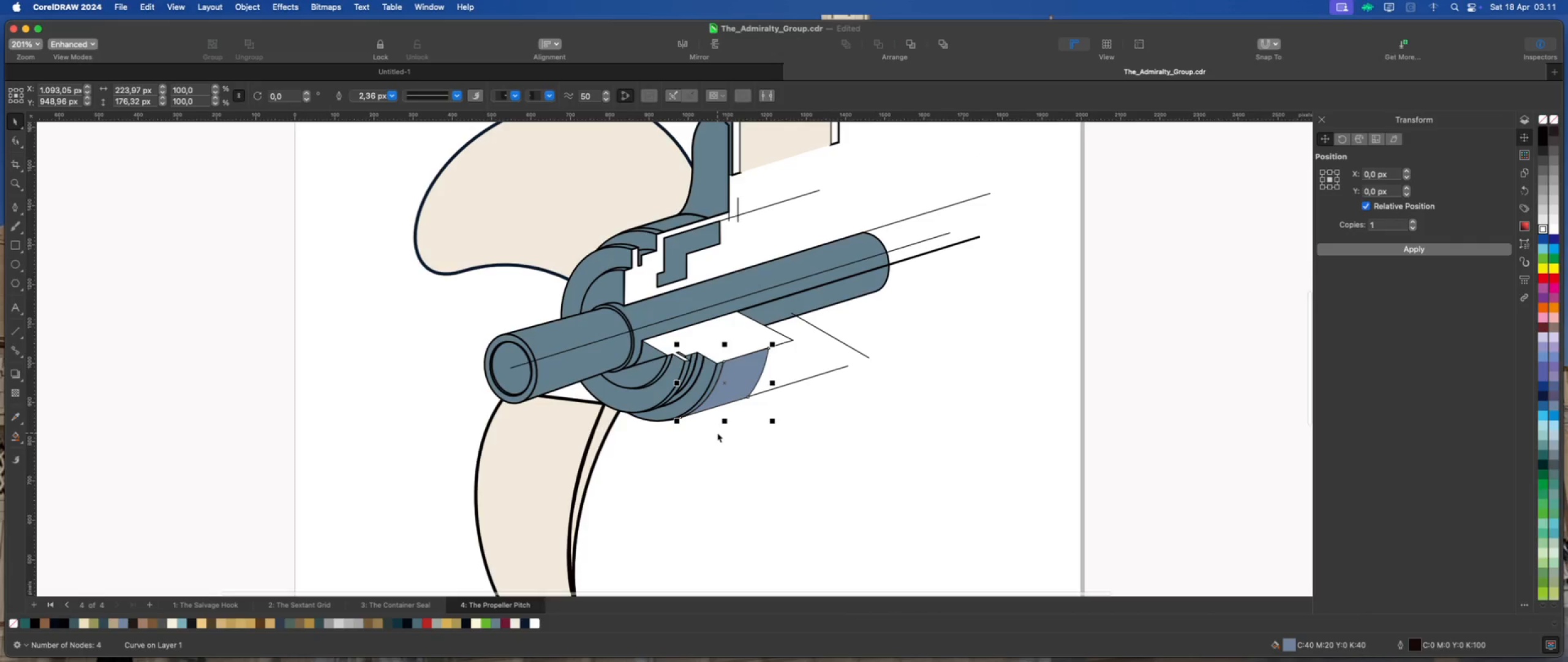 
scroll: coordinate [717, 433], scroll_direction: up, amount: 1.0
 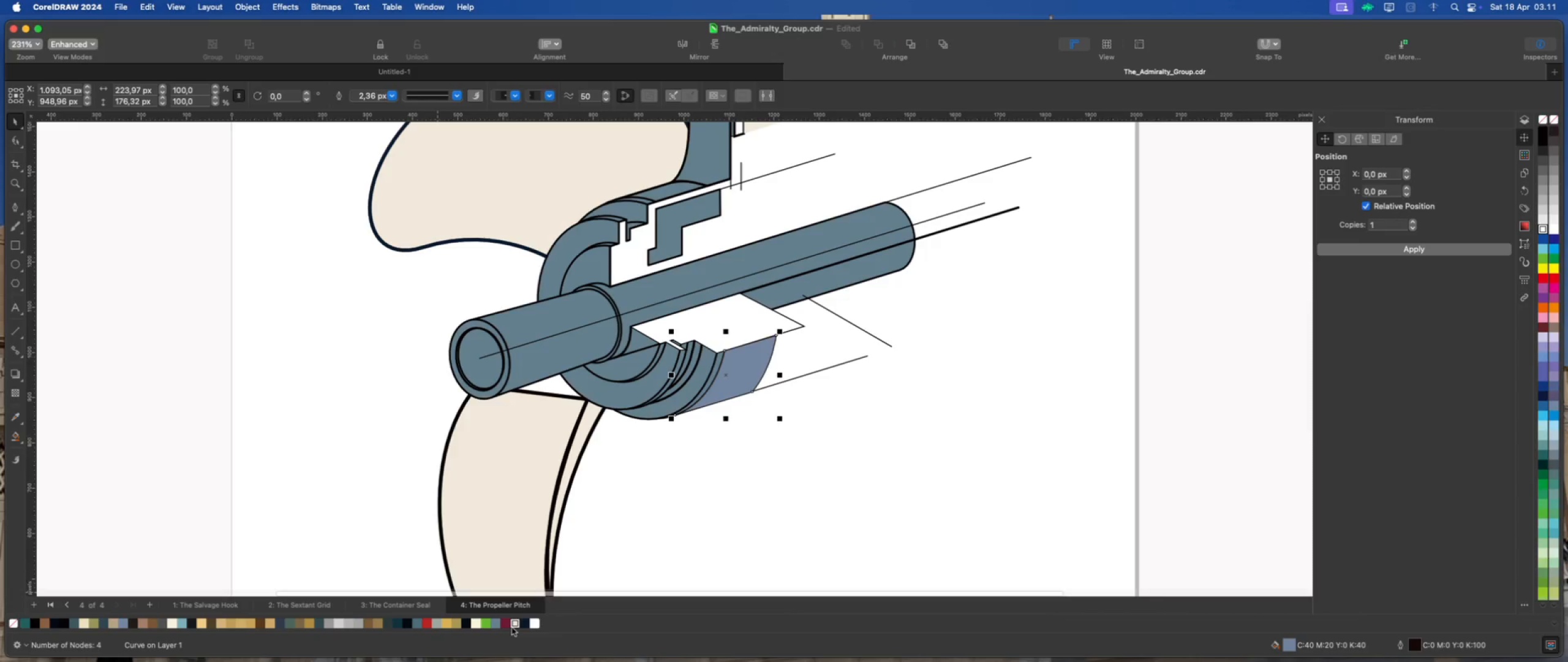 
left_click([514, 624])
 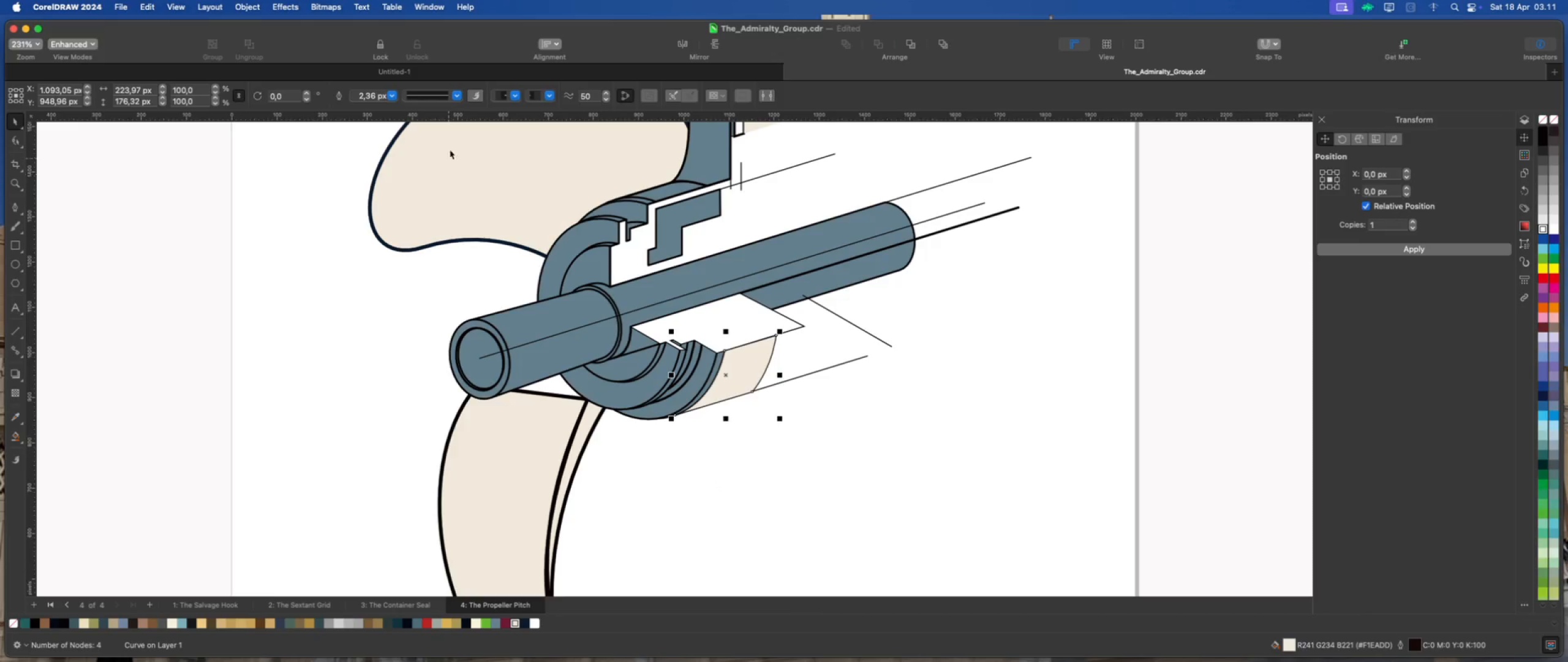 
left_click([394, 94])
 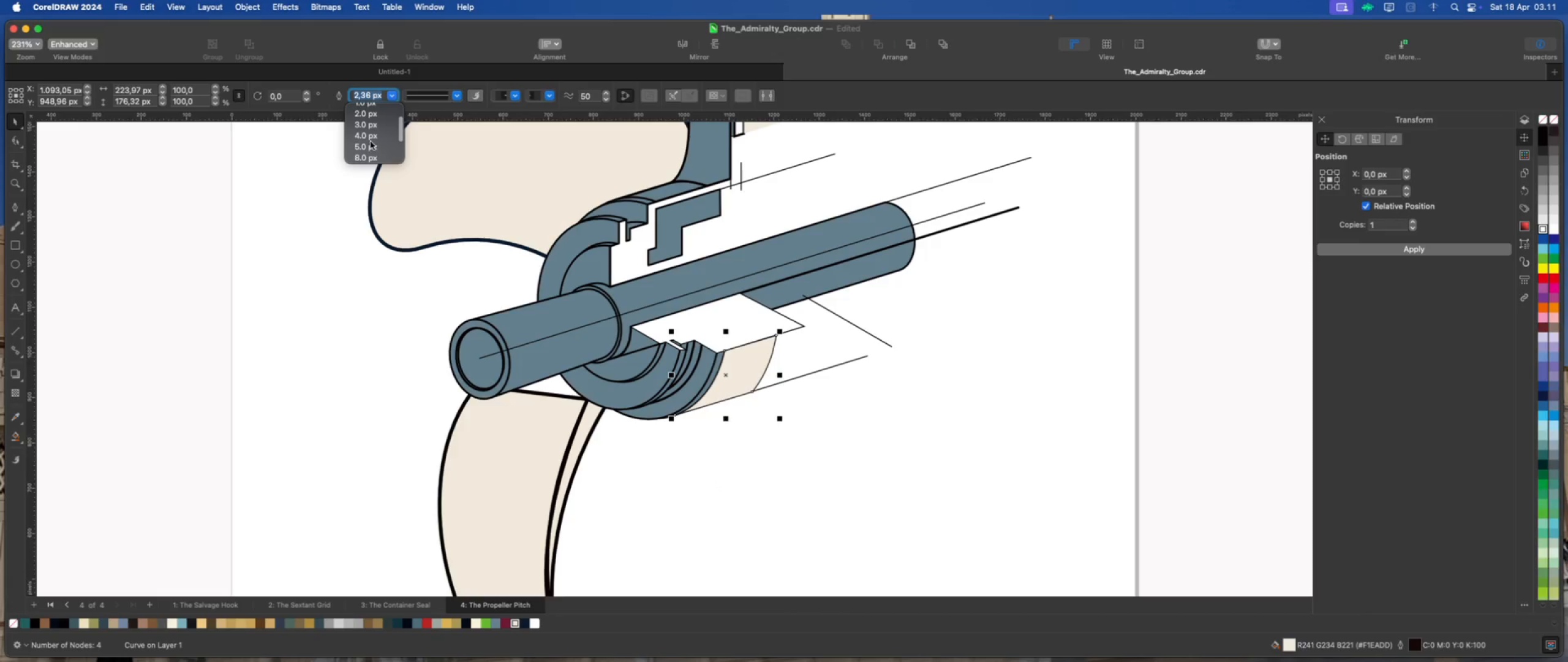 
left_click([368, 150])
 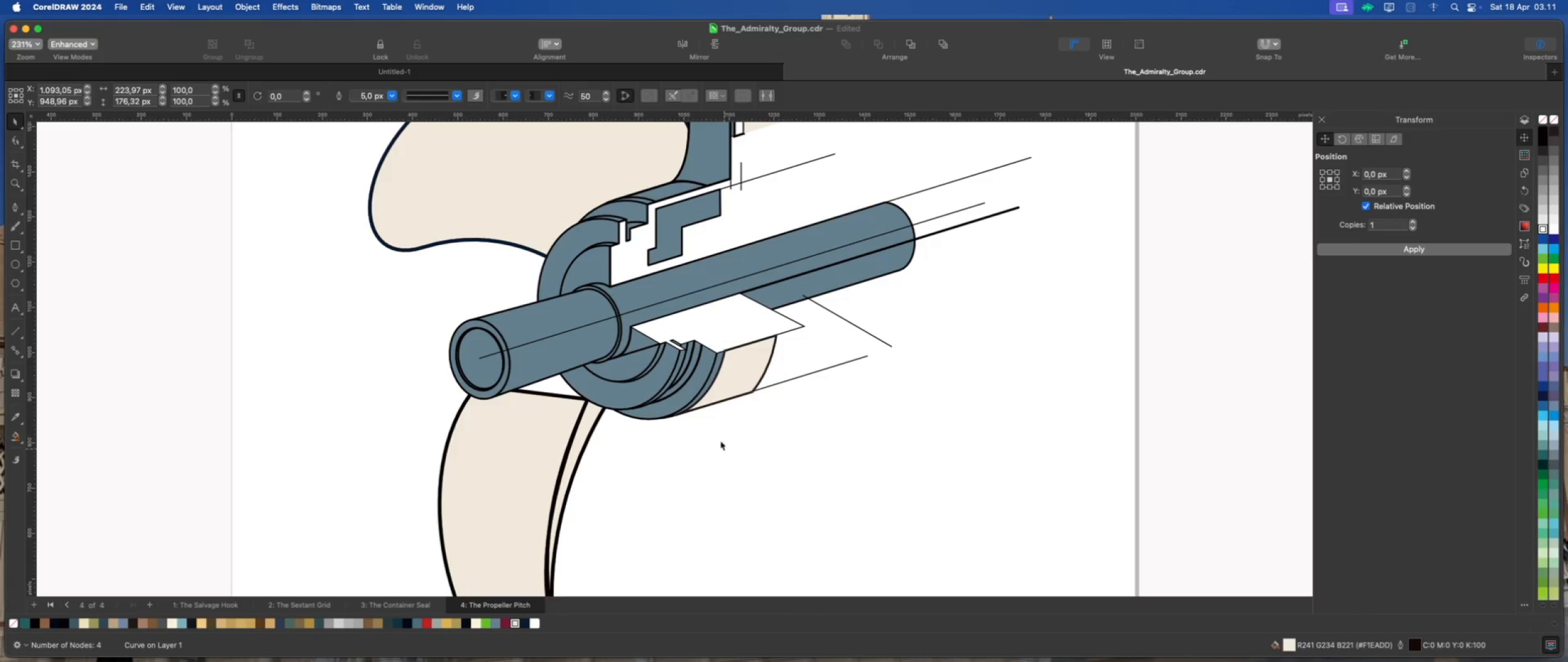 
left_click([533, 433])
 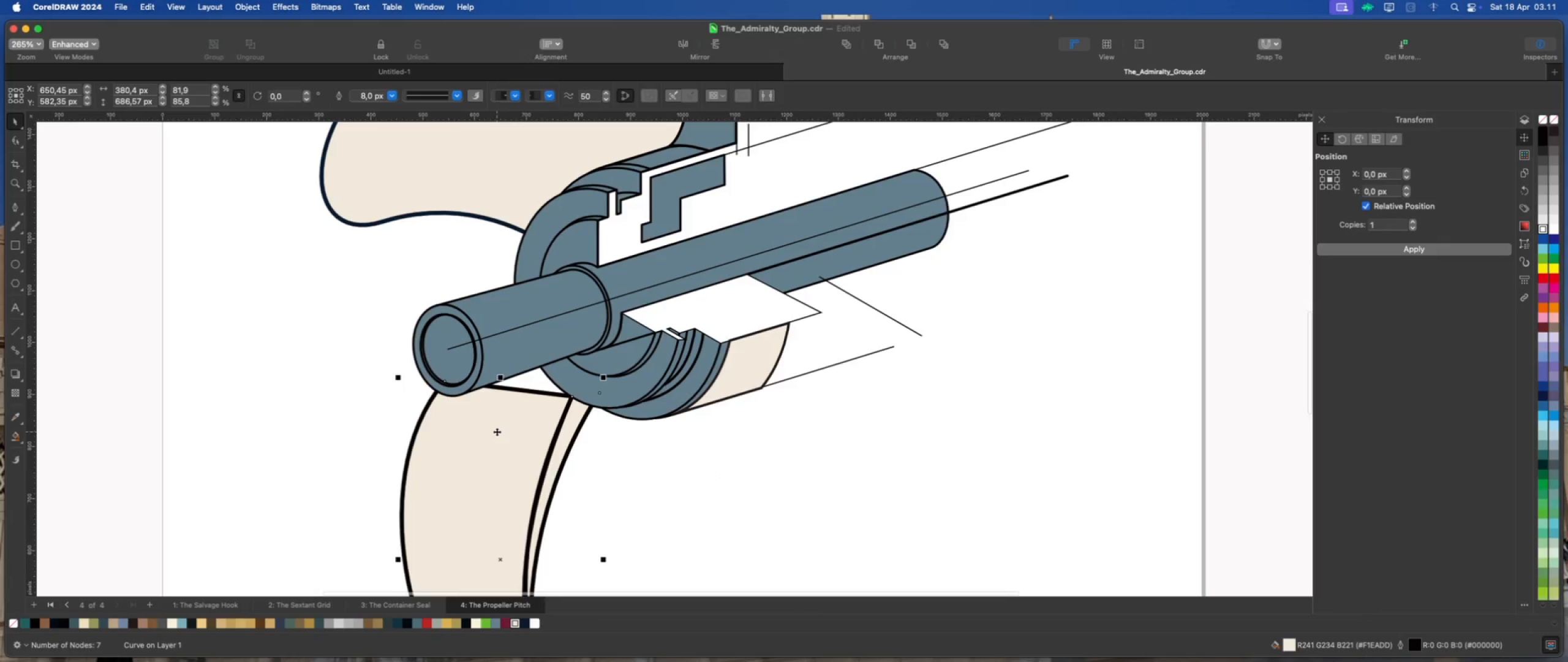 
scroll: coordinate [692, 419], scroll_direction: up, amount: 1.0
 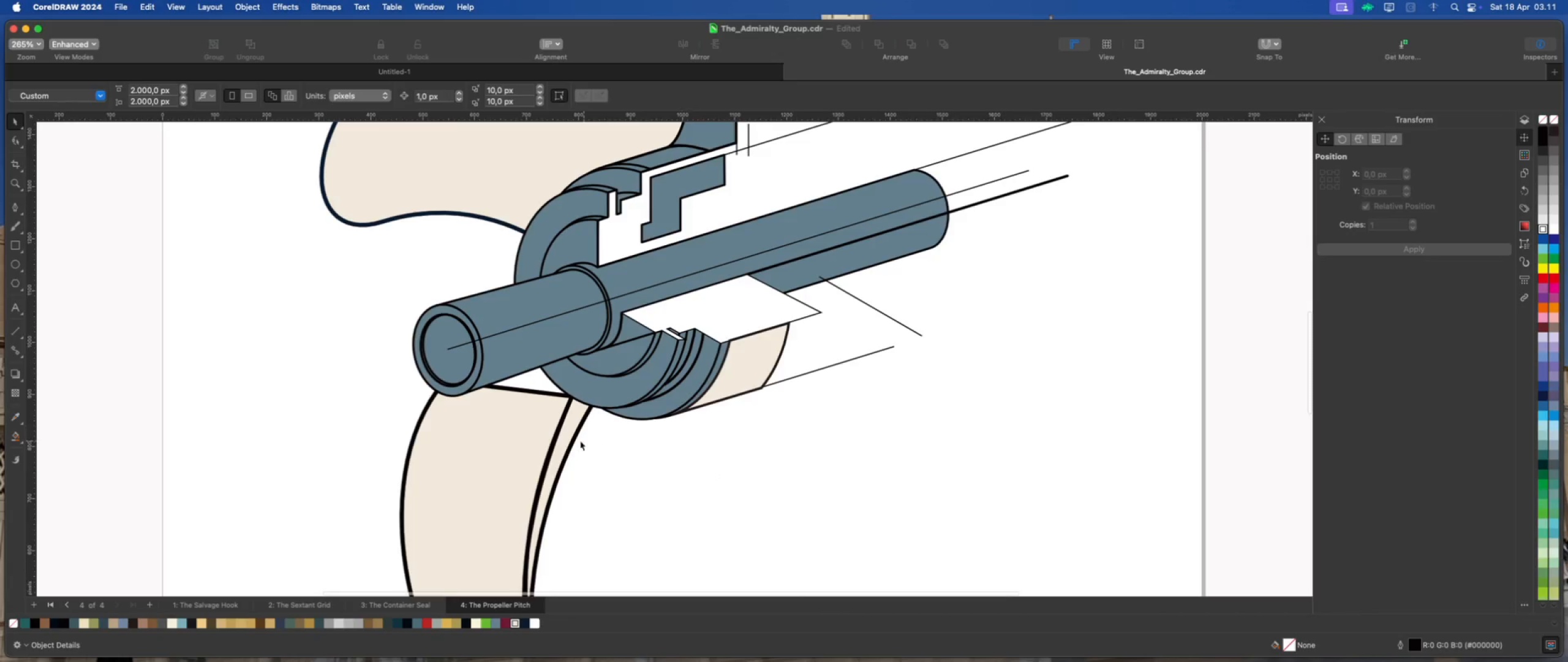 
left_click_drag(start_coordinate=[497, 432], to_coordinate=[628, 437])
 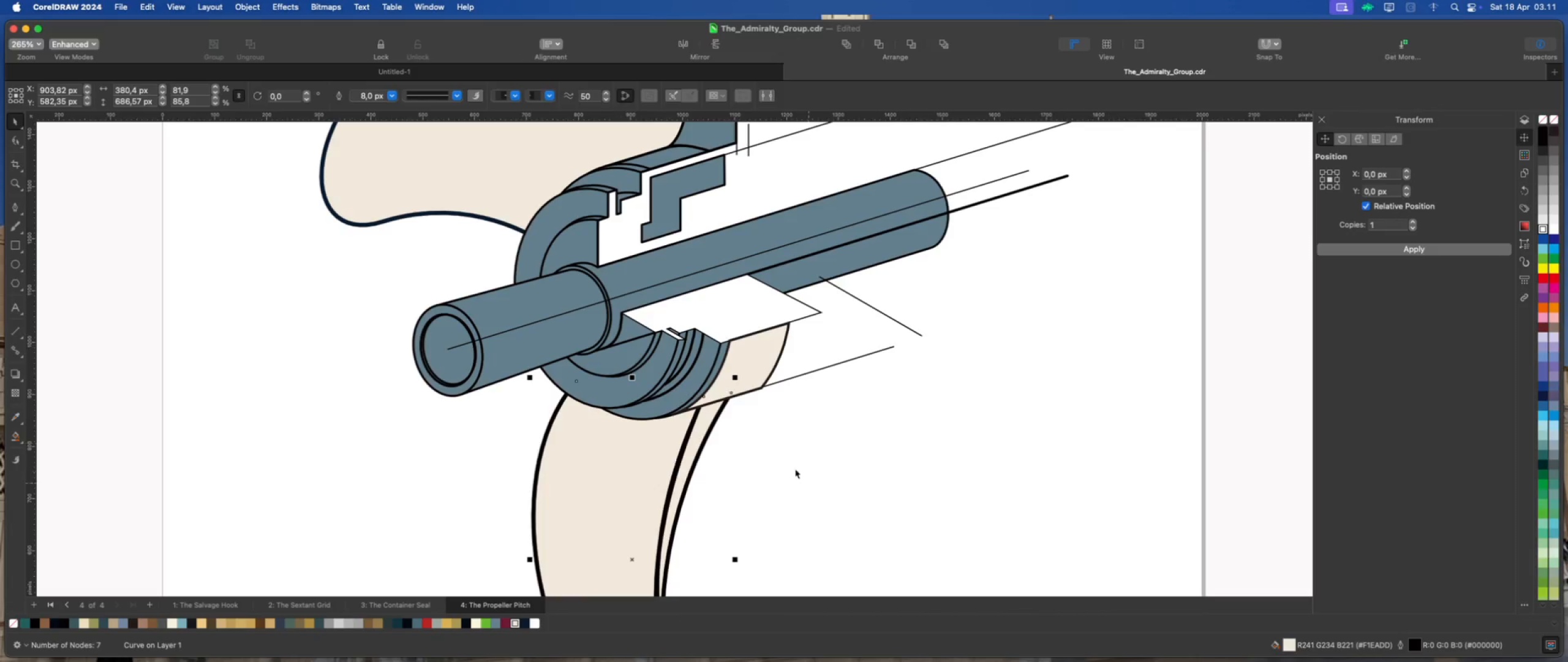 
hold_key(key=ShiftLeft, duration=1.89)
 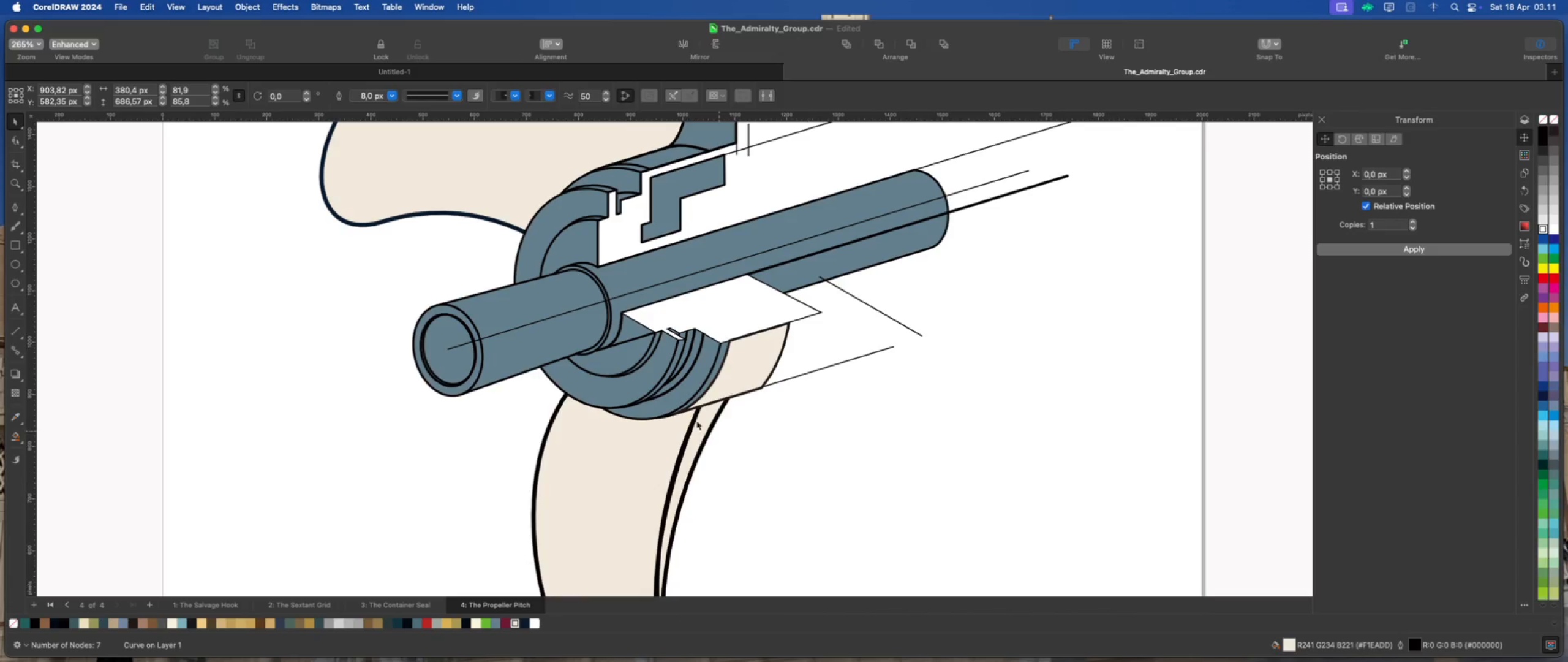 
left_click([651, 436])
 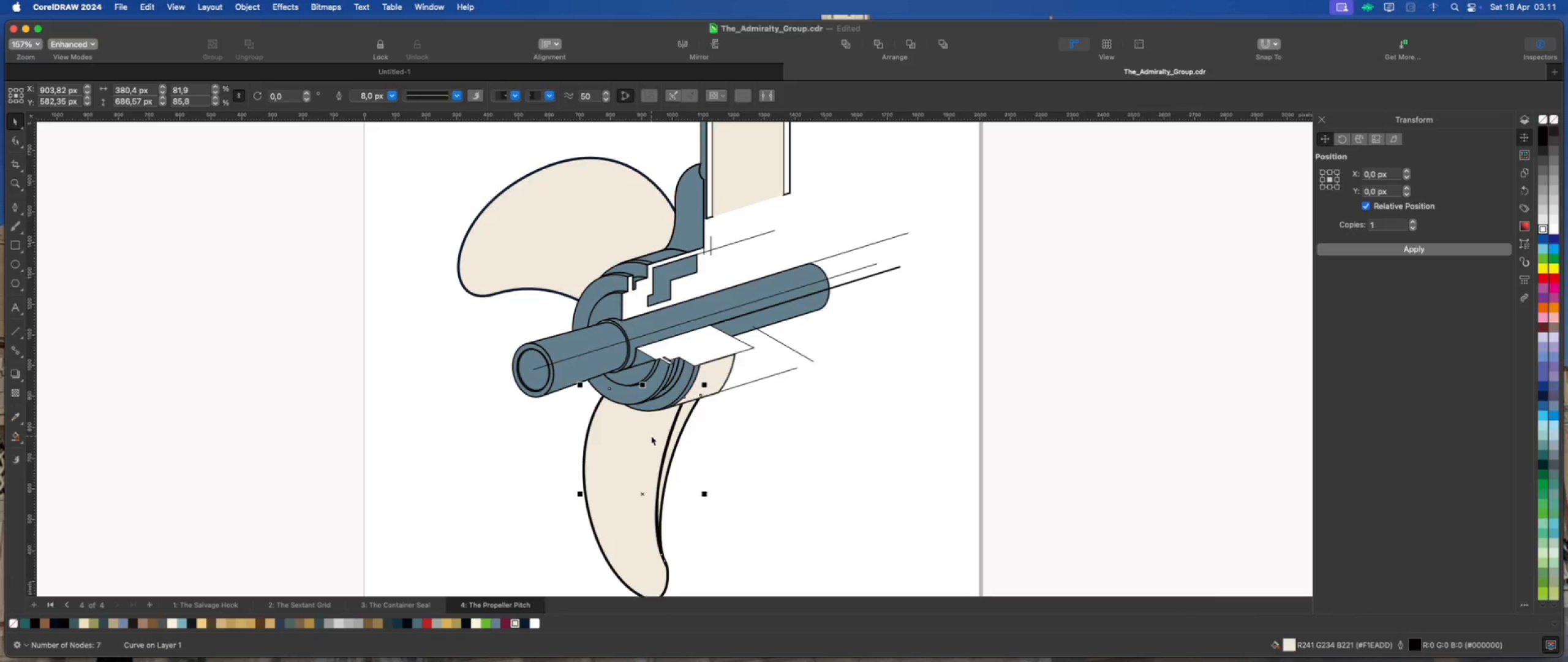 
scroll: coordinate [651, 436], scroll_direction: down, amount: 7.0
 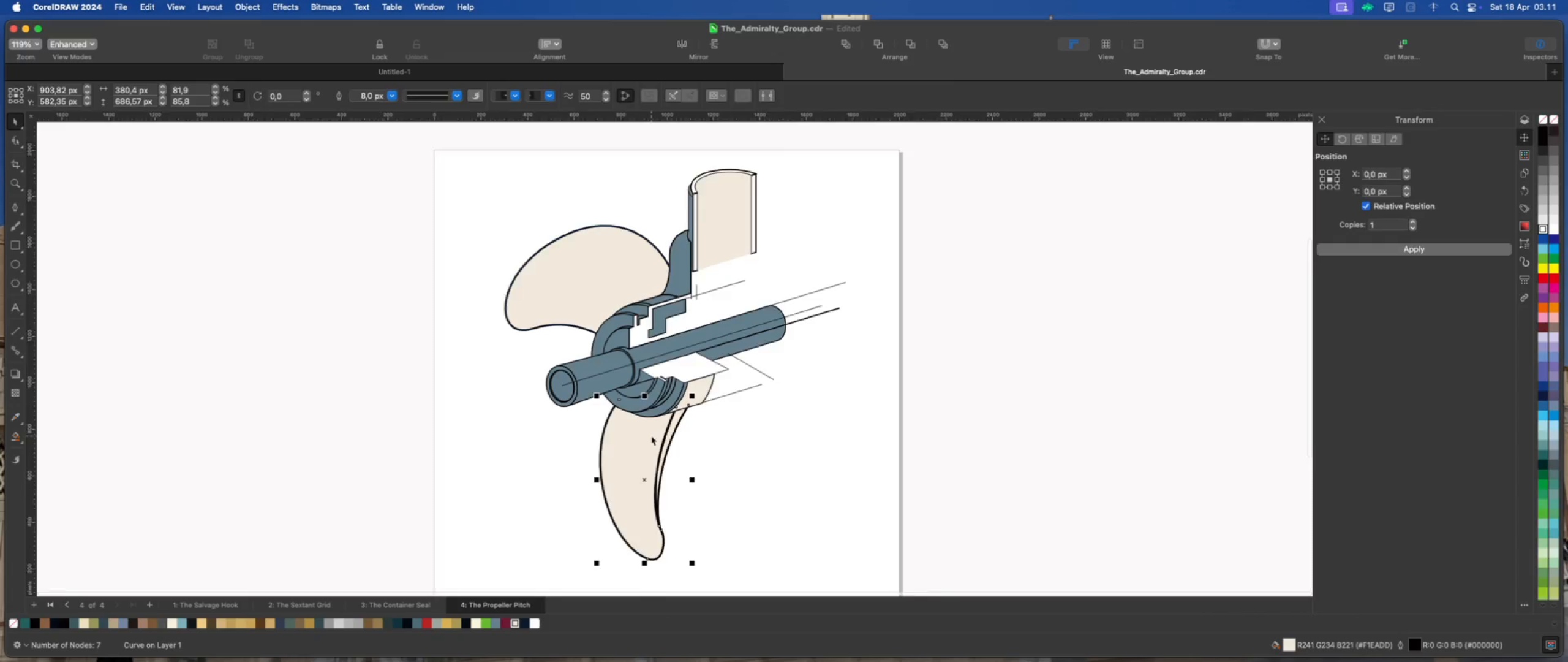 
scroll: coordinate [651, 436], scroll_direction: up, amount: 2.0
 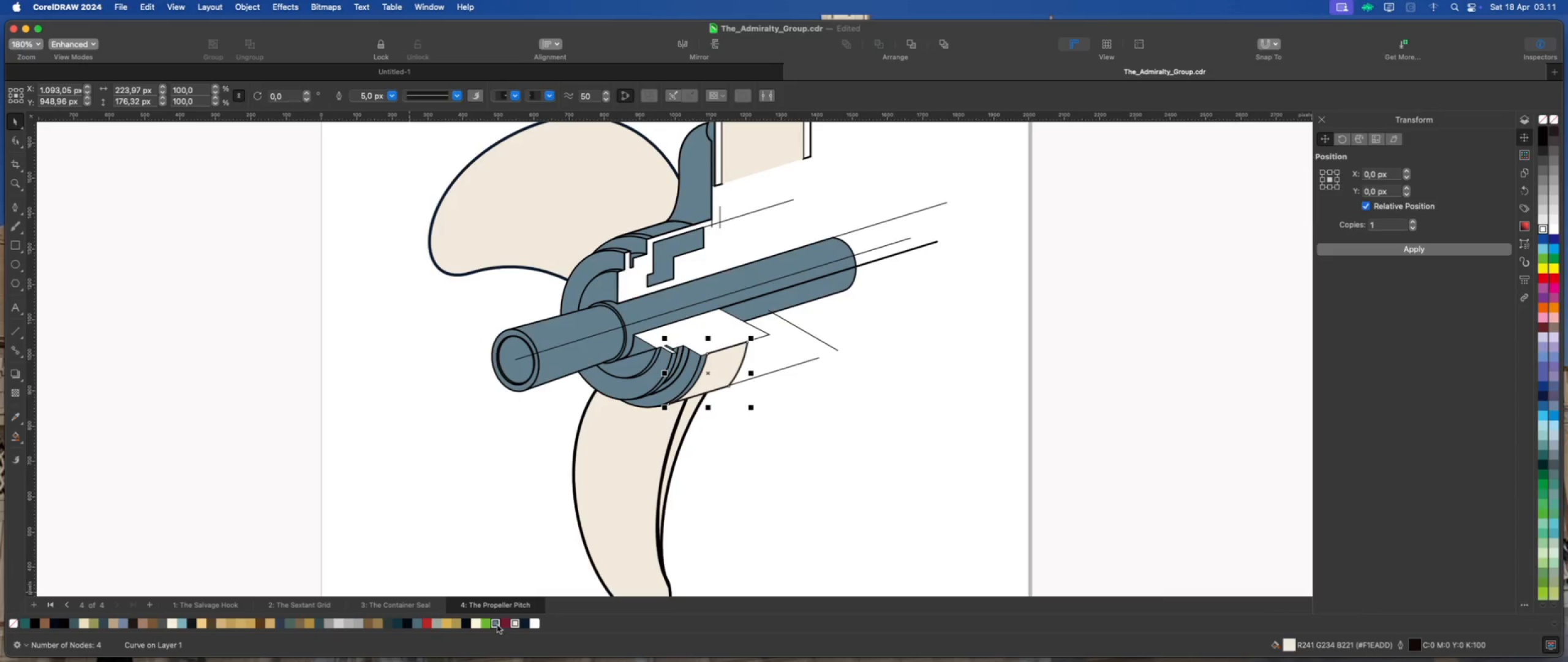 
left_click([720, 371])
 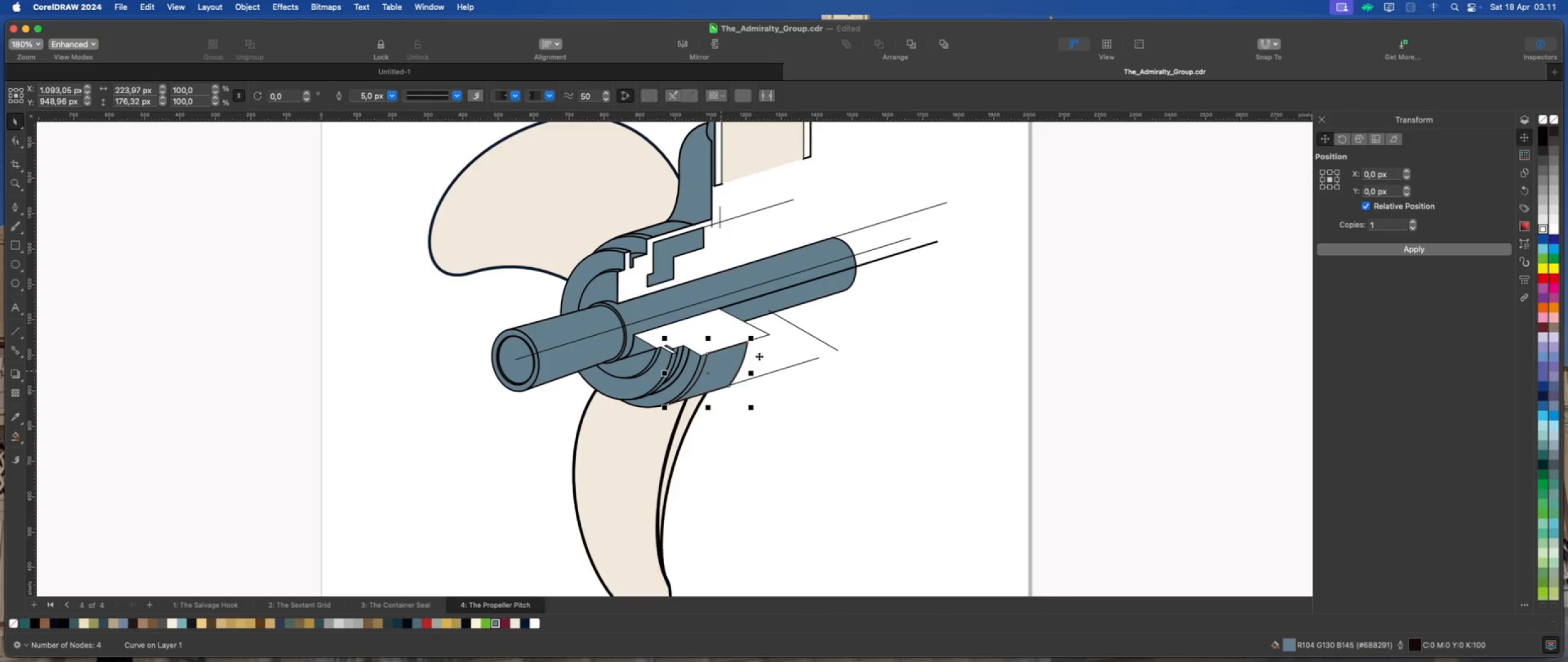 
scroll: coordinate [774, 352], scroll_direction: up, amount: 2.0
 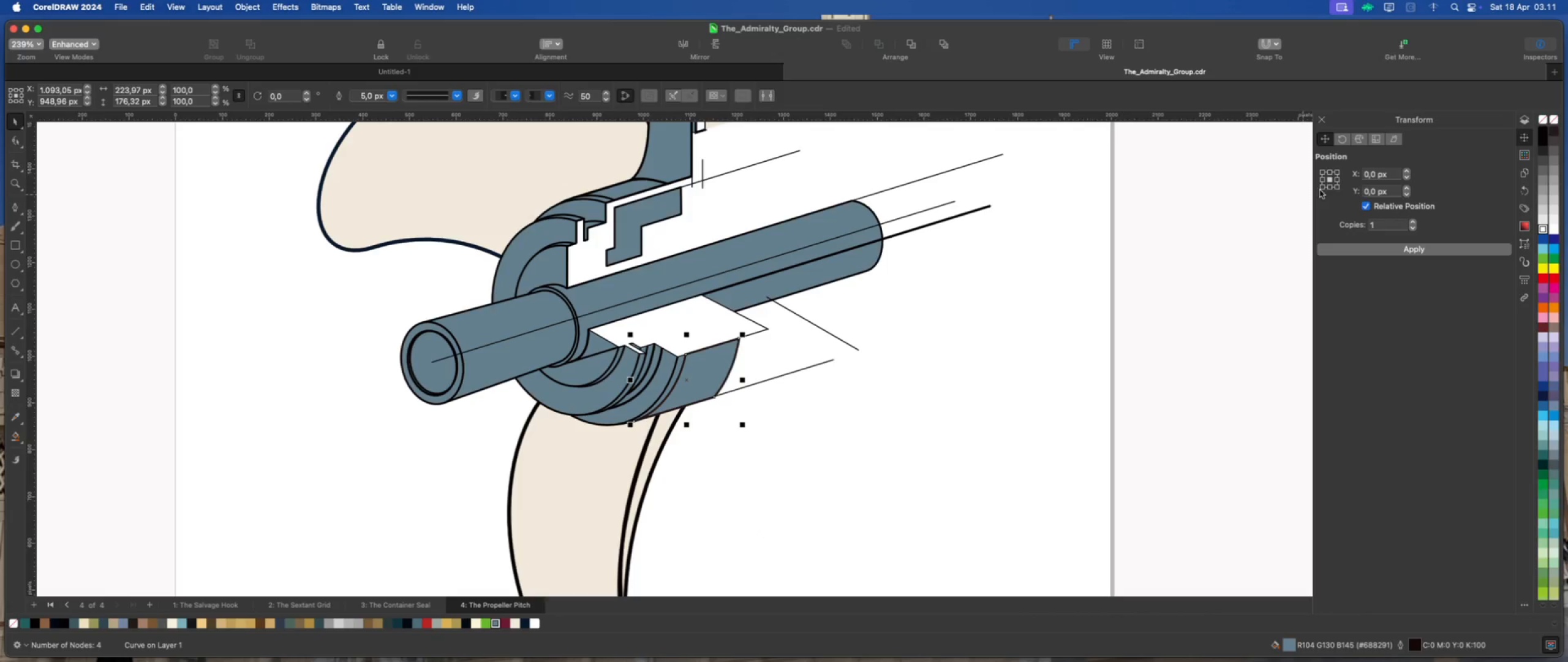 
left_click([1338, 180])
 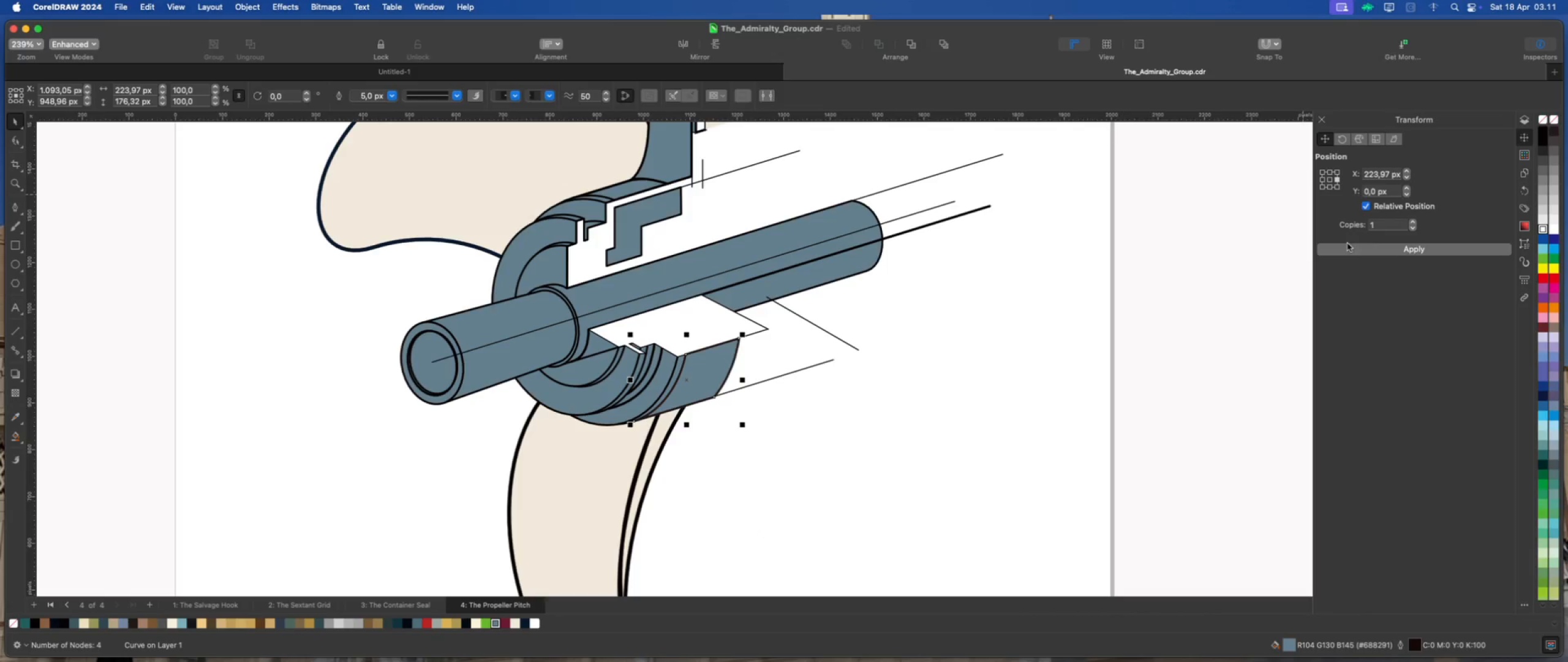 
left_click([1349, 249])
 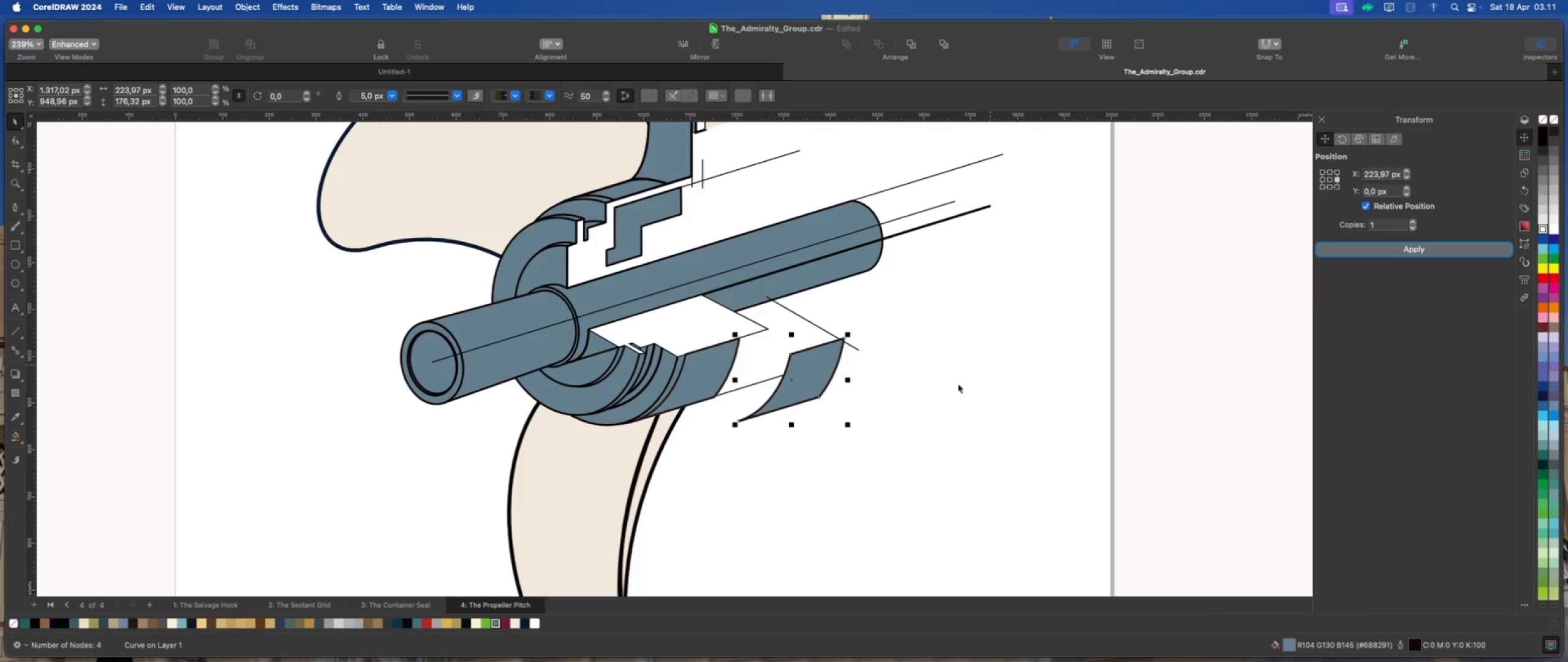 
scroll: coordinate [830, 420], scroll_direction: up, amount: 1.0
 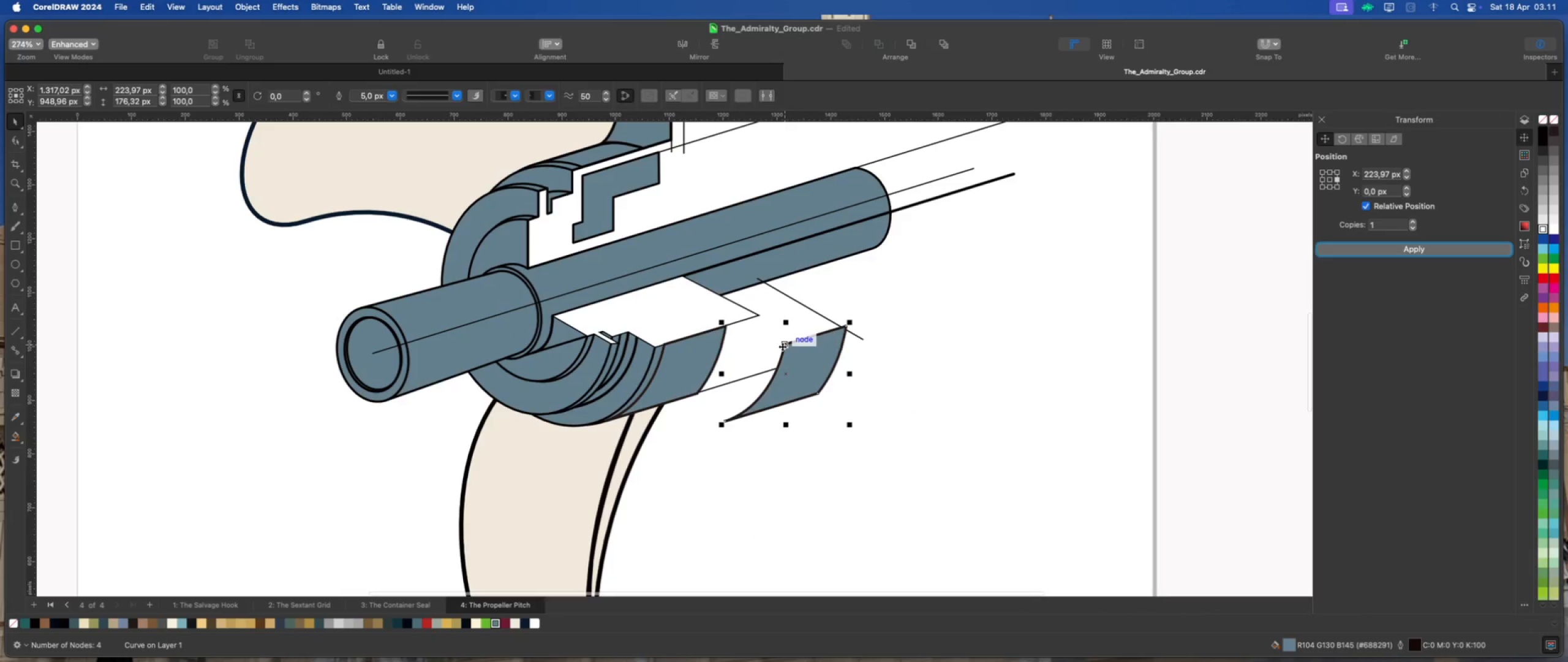 
left_click_drag(start_coordinate=[782, 346], to_coordinate=[723, 326])
 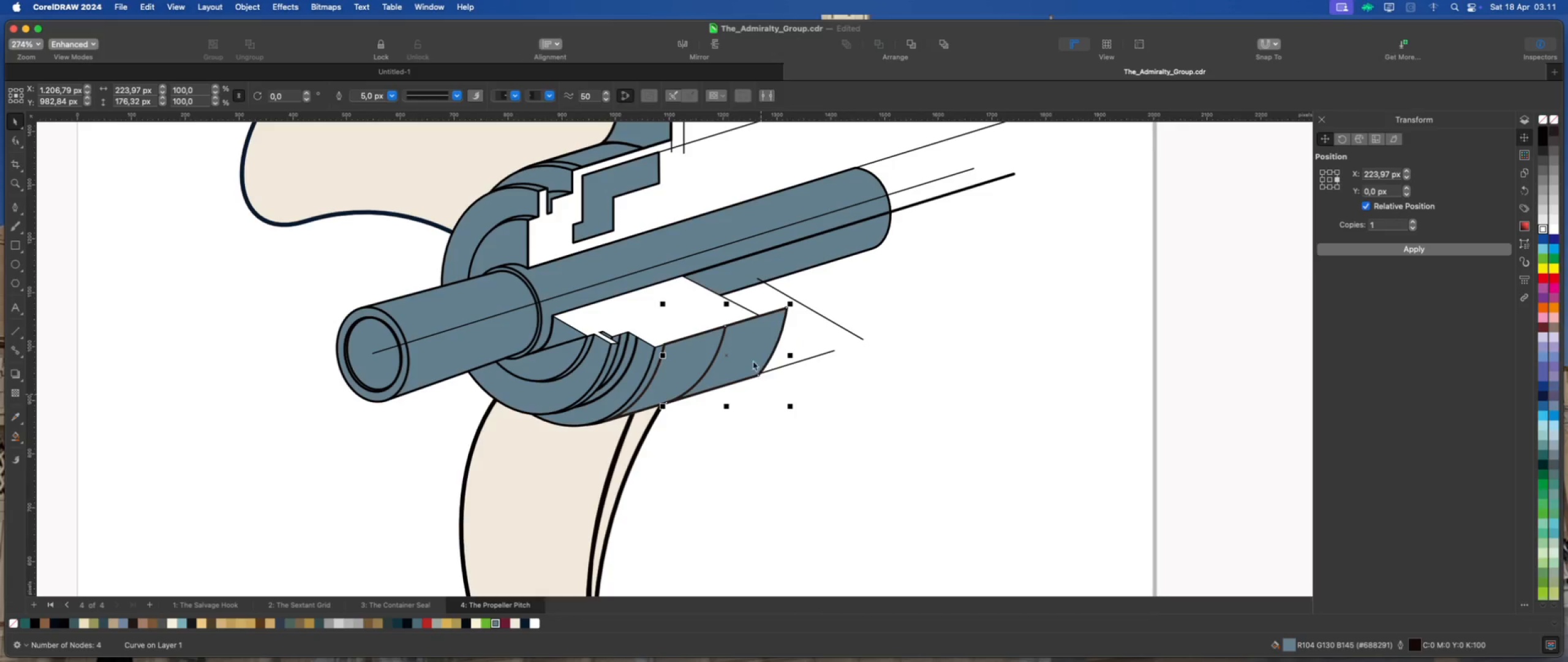 
right_click([751, 348])
 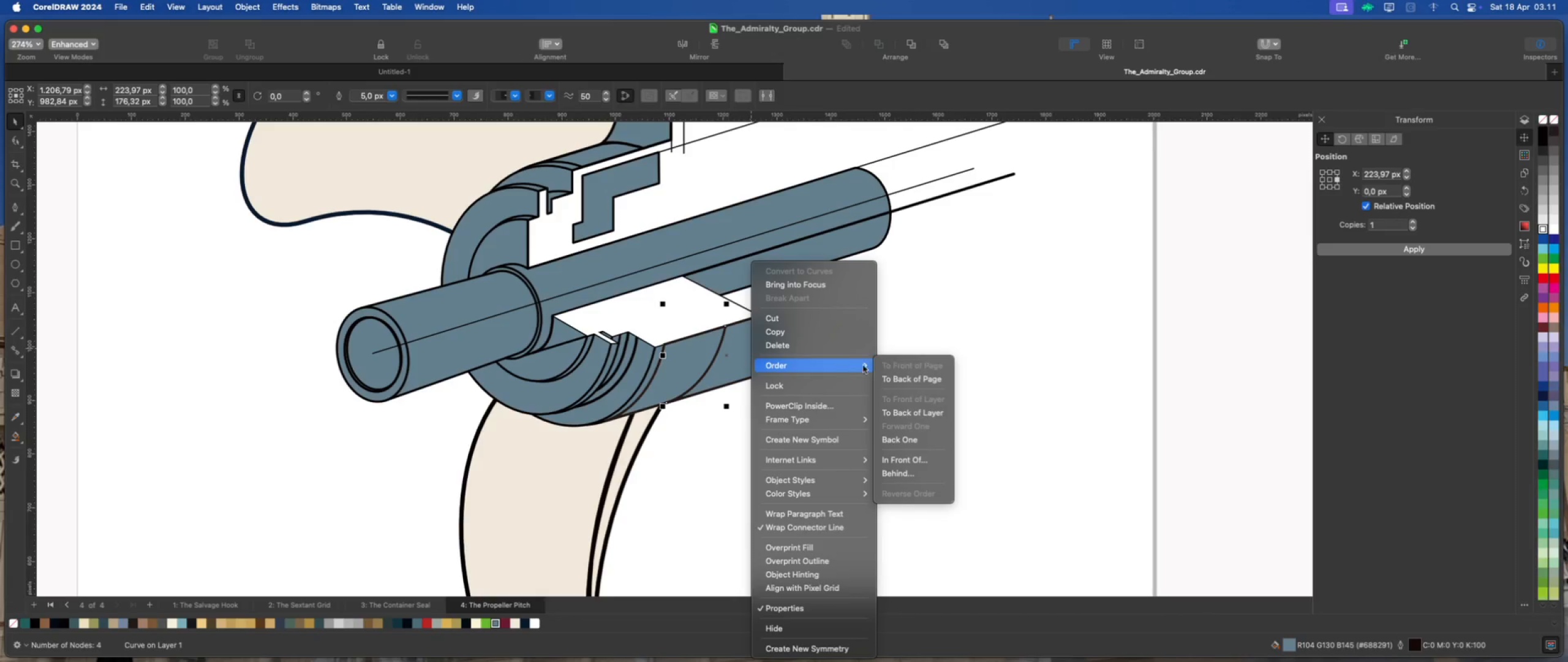 
left_click([903, 383])
 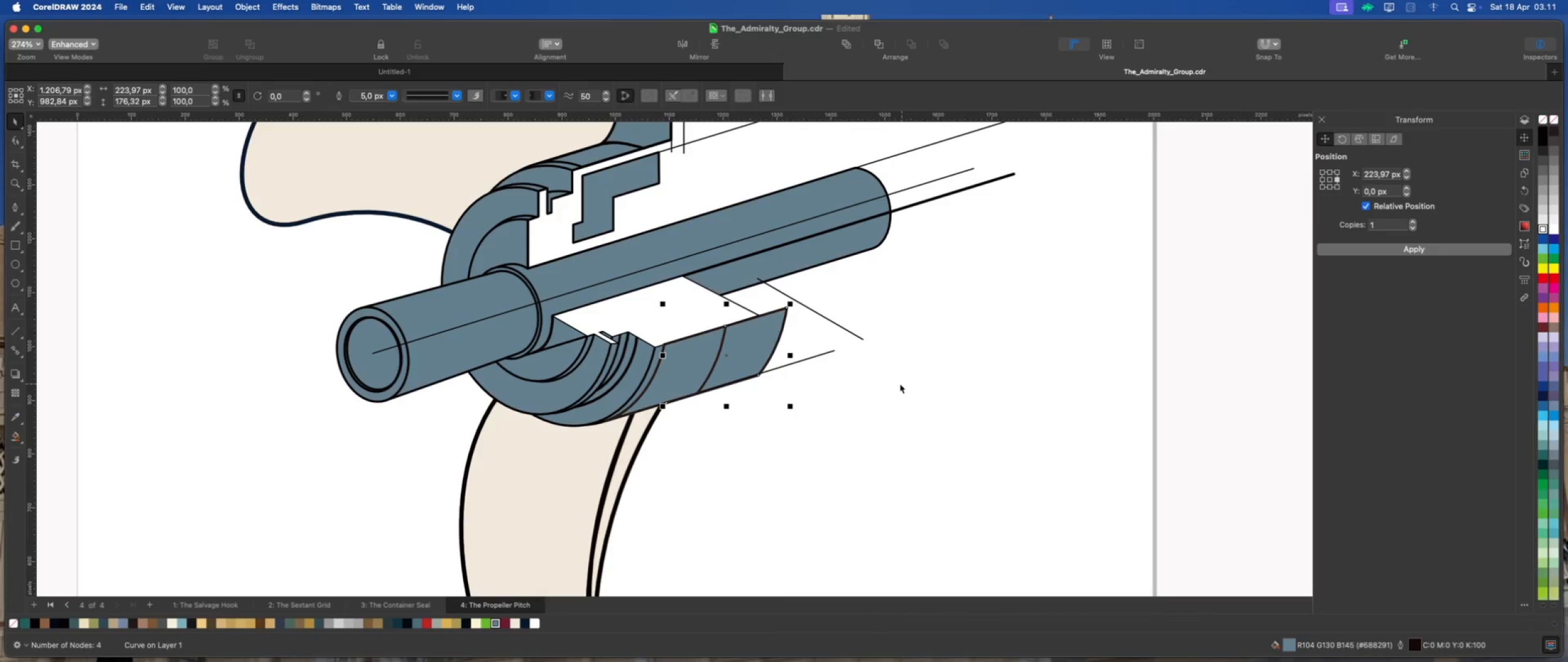 
left_click([900, 384])
 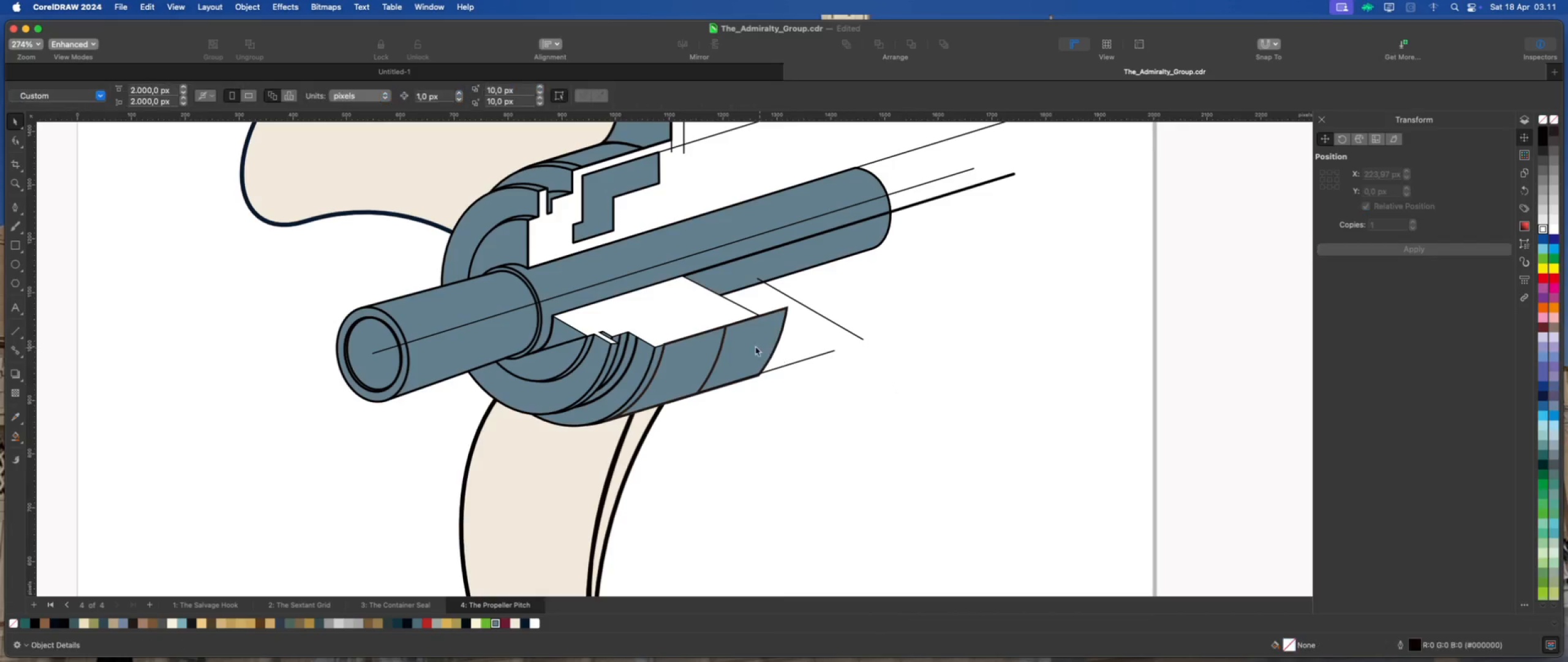 
left_click([753, 345])
 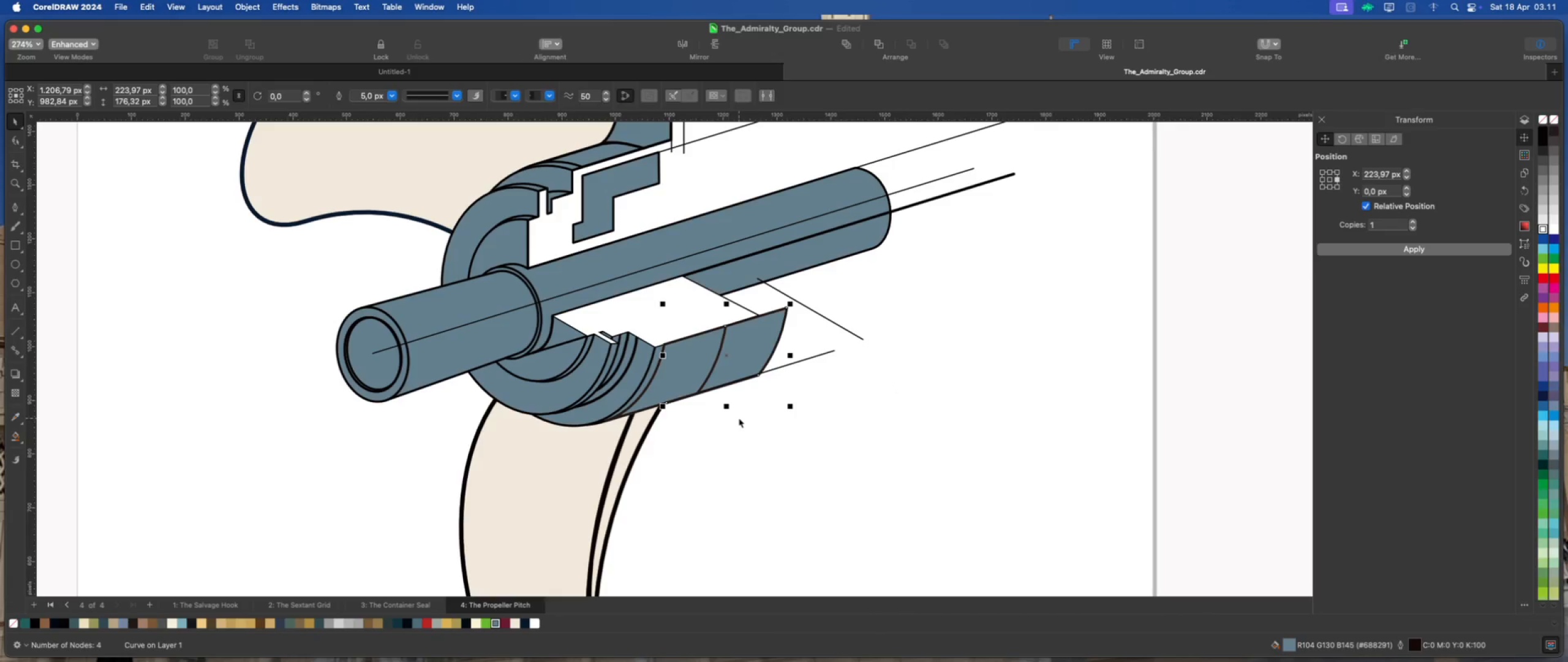 
scroll: coordinate [744, 356], scroll_direction: up, amount: 14.0
 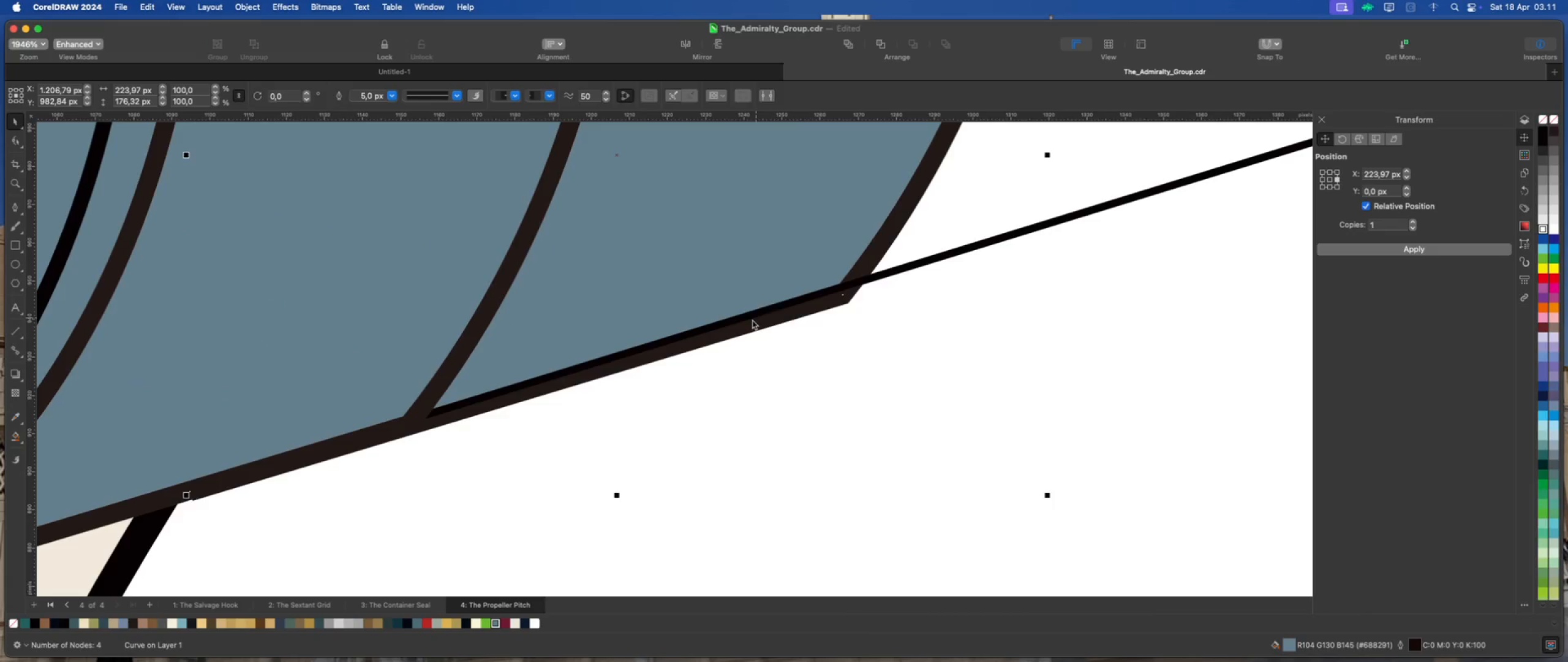 
left_click_drag(start_coordinate=[750, 322], to_coordinate=[750, 314])
 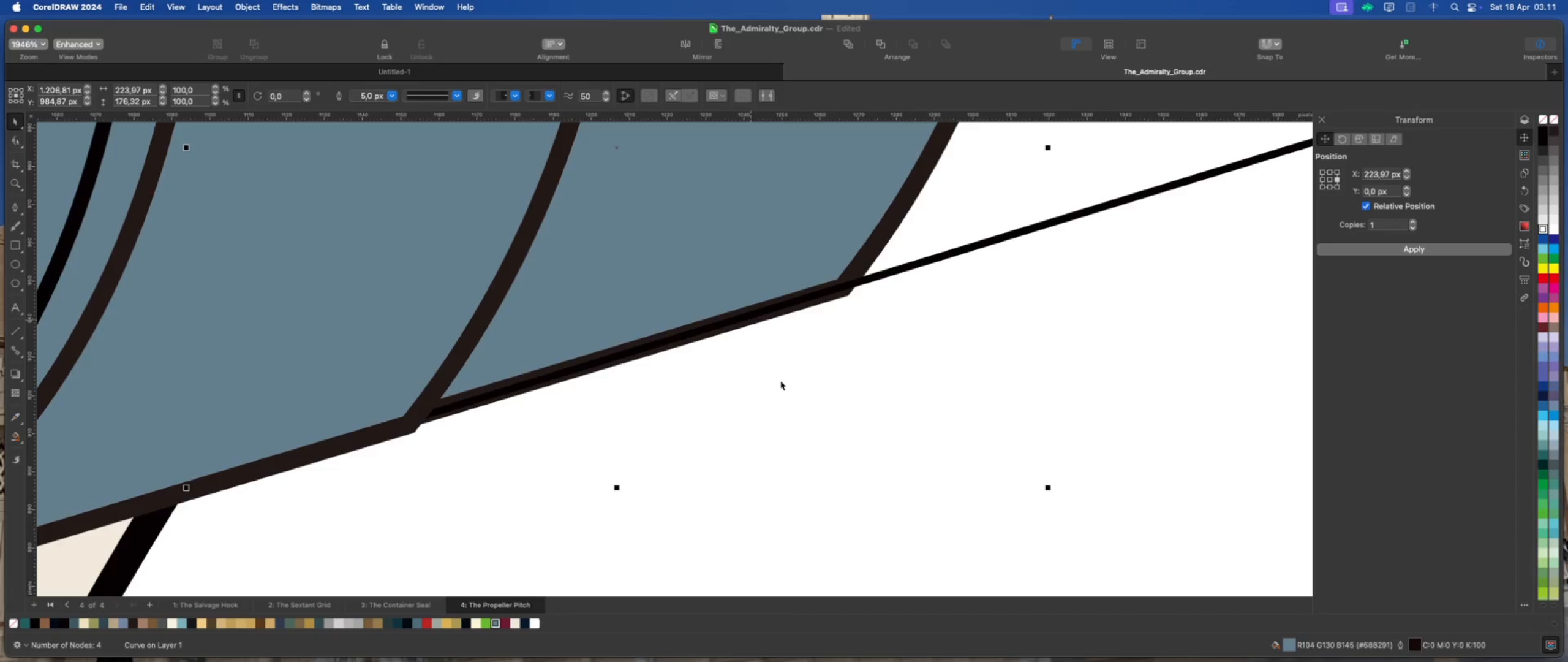 
left_click([783, 367])
 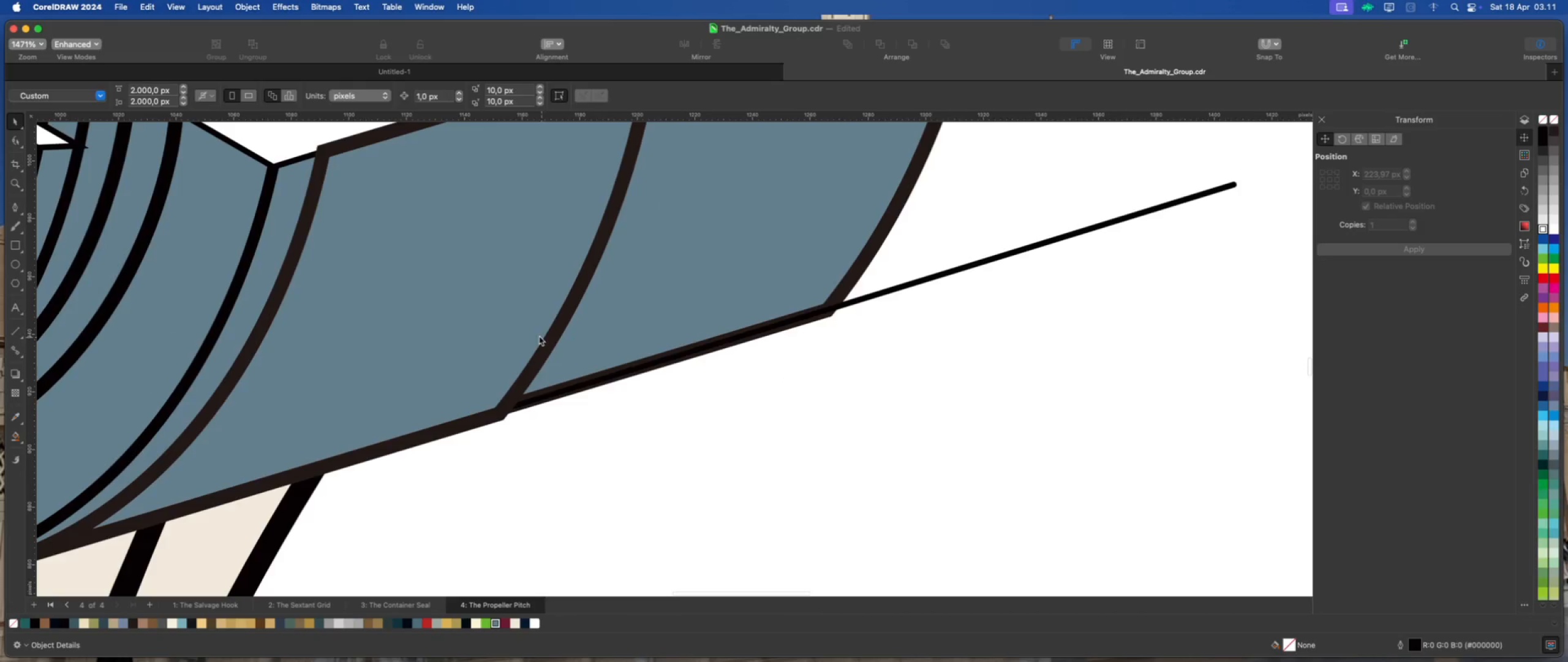 
scroll: coordinate [780, 381], scroll_direction: down, amount: 2.0
 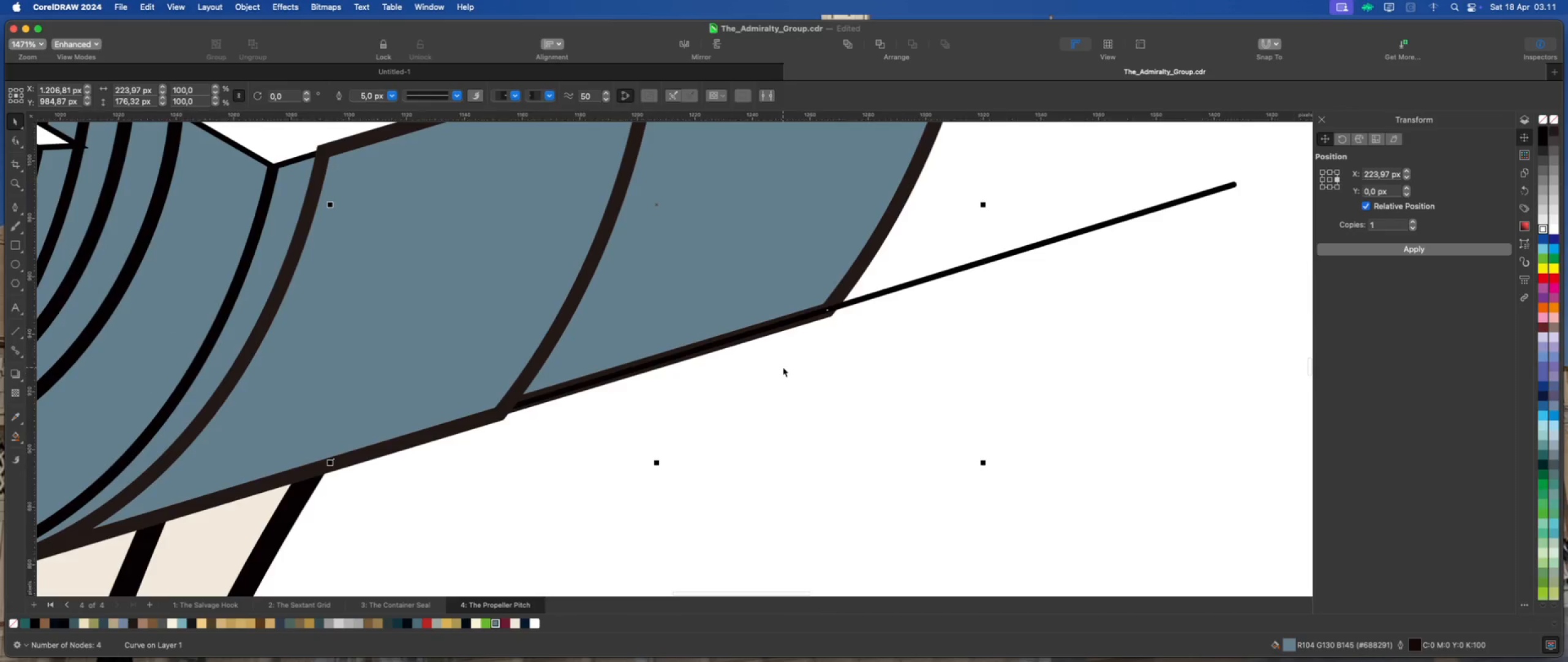 
left_click([530, 331])
 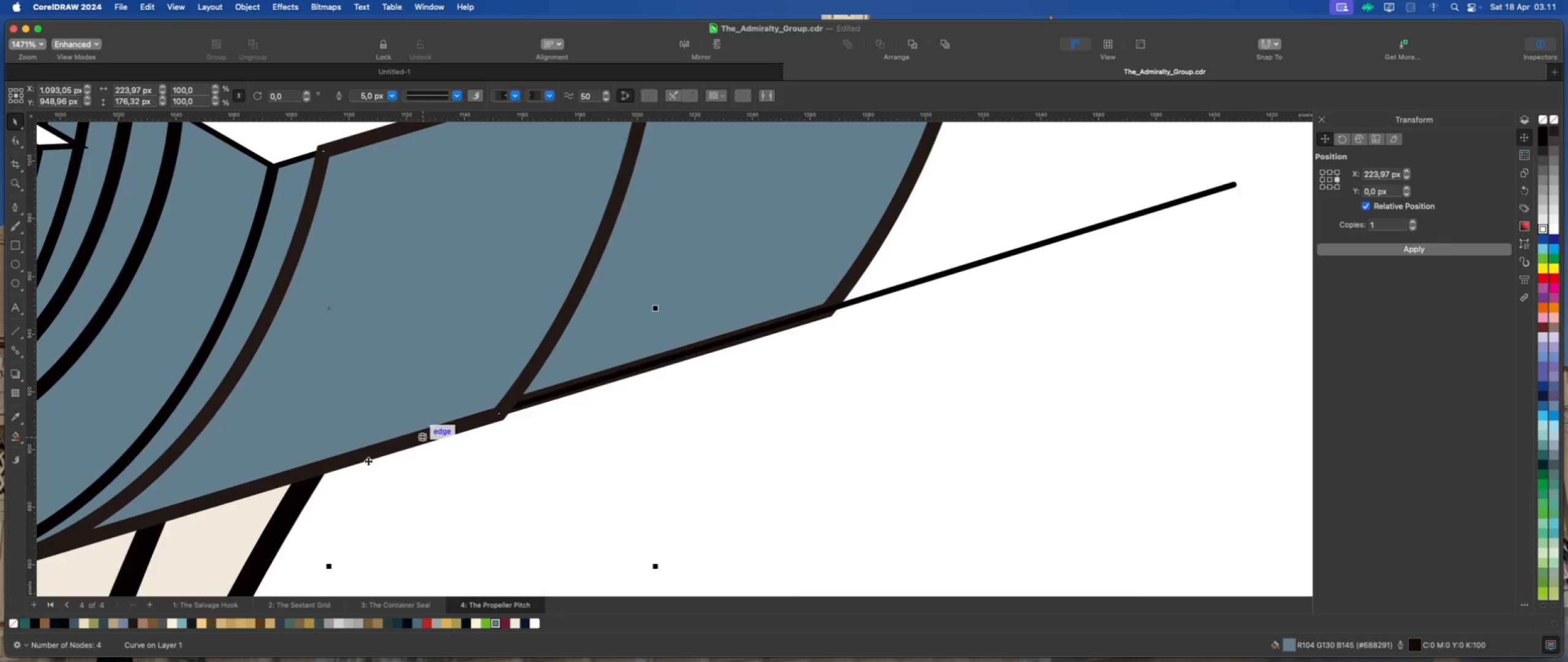 
scroll: coordinate [683, 438], scroll_direction: down, amount: 7.0
 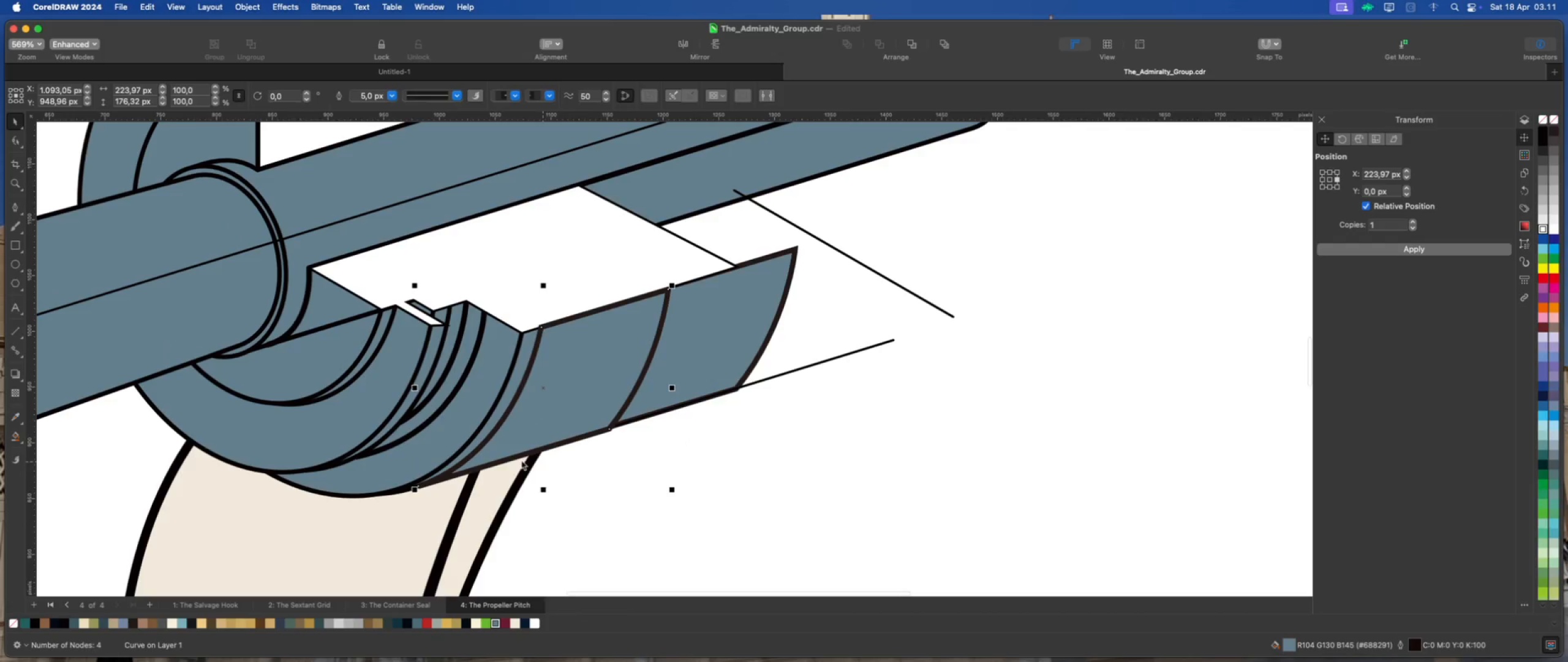 
left_click([650, 453])
 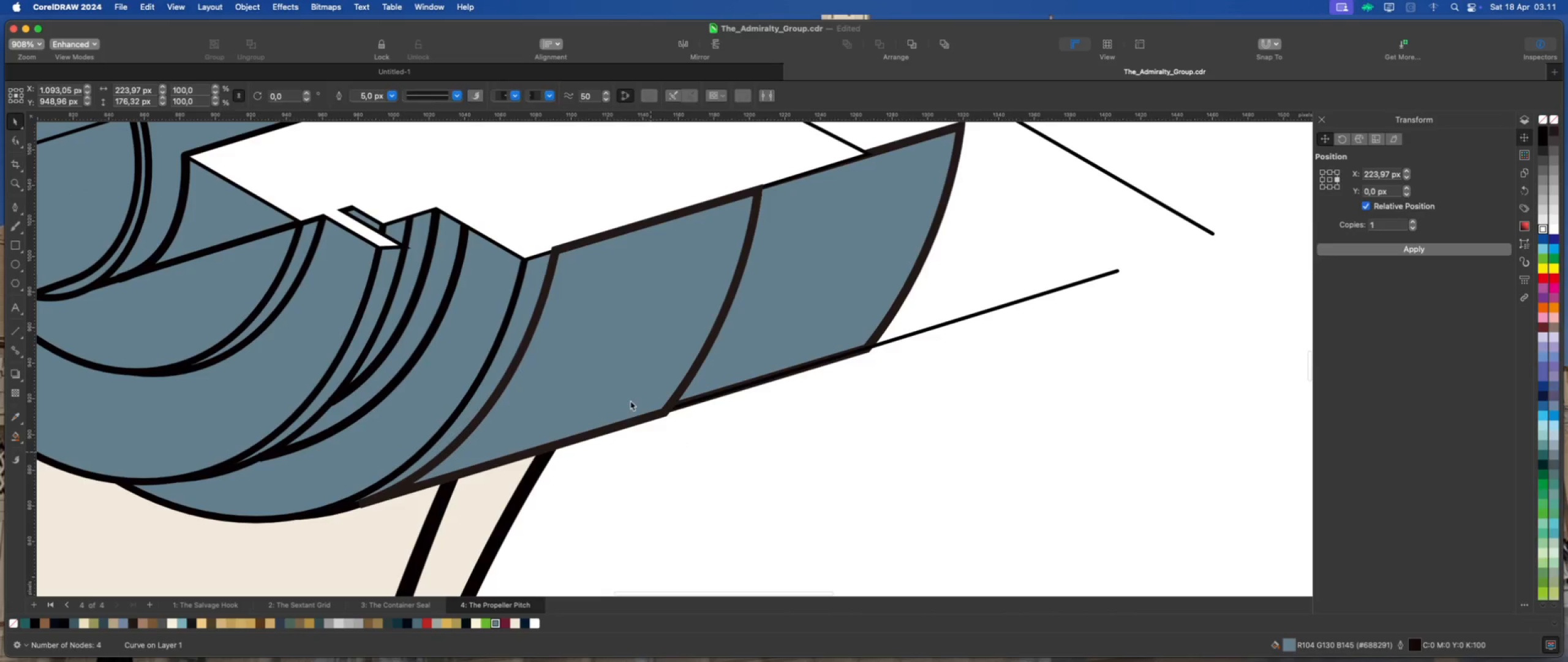 
scroll: coordinate [513, 457], scroll_direction: up, amount: 5.0
 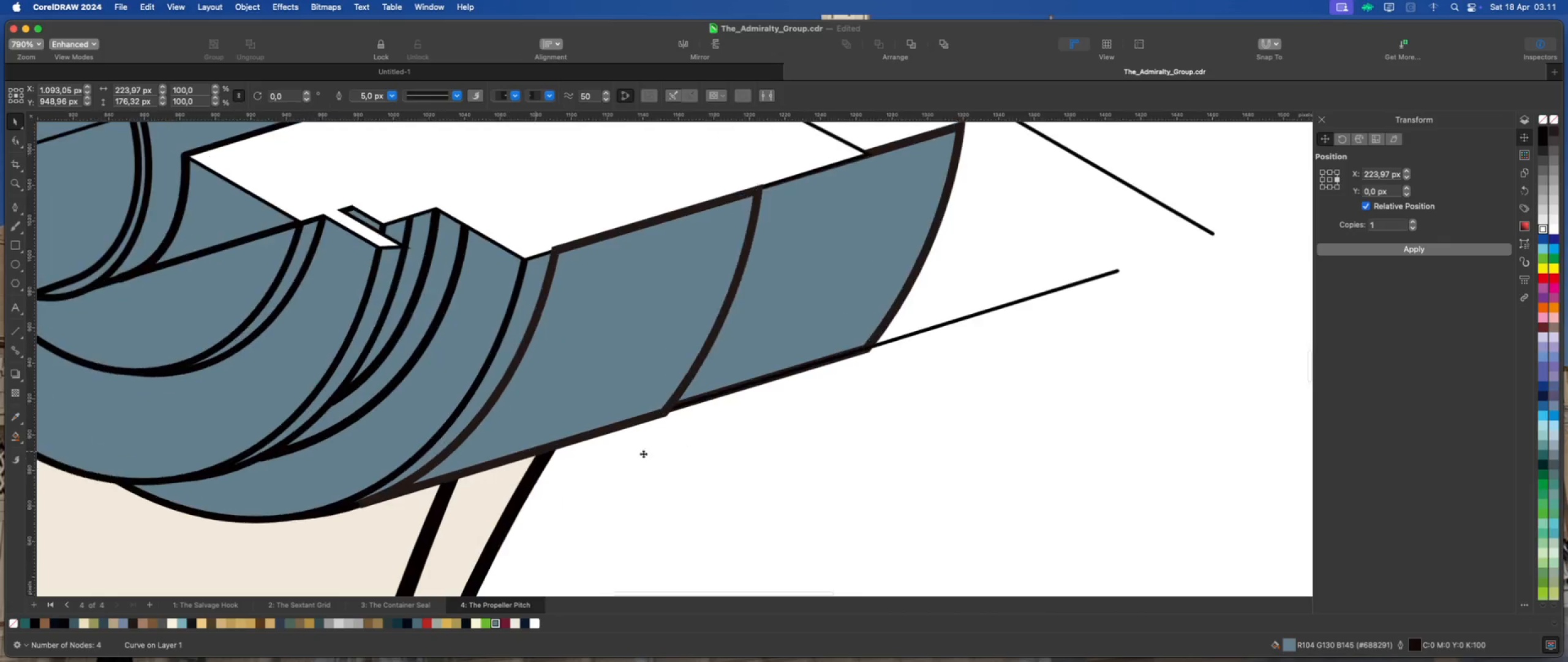 
double_click([630, 397])
 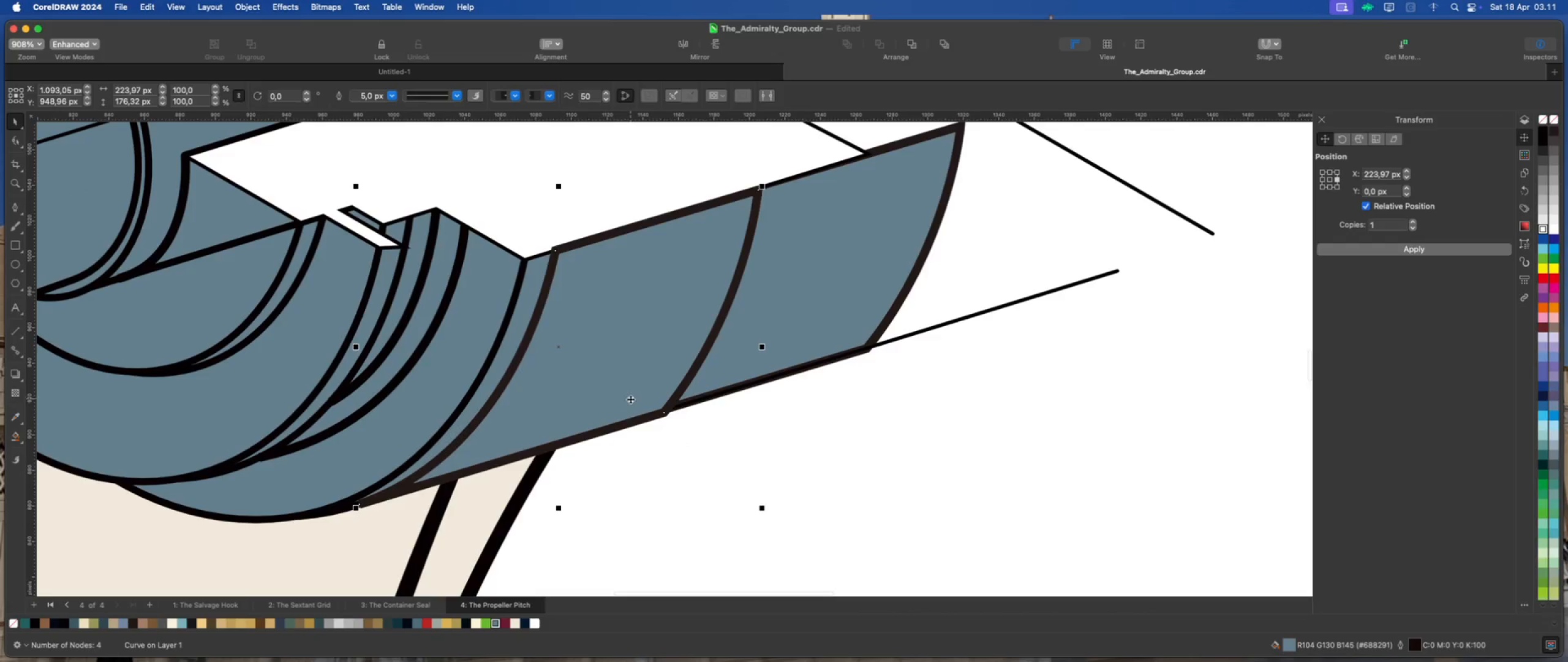 
scroll: coordinate [630, 400], scroll_direction: up, amount: 2.0
 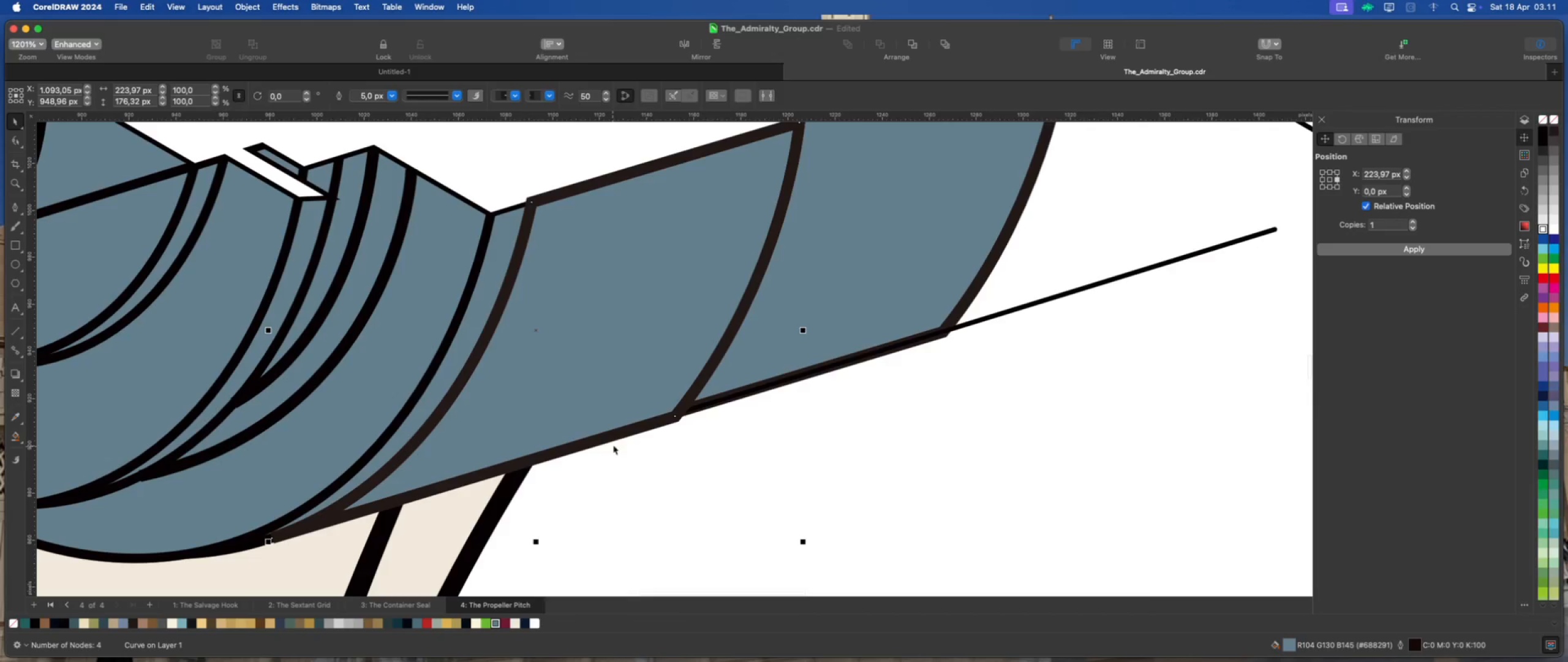 
left_click_drag(start_coordinate=[616, 434], to_coordinate=[616, 406])
 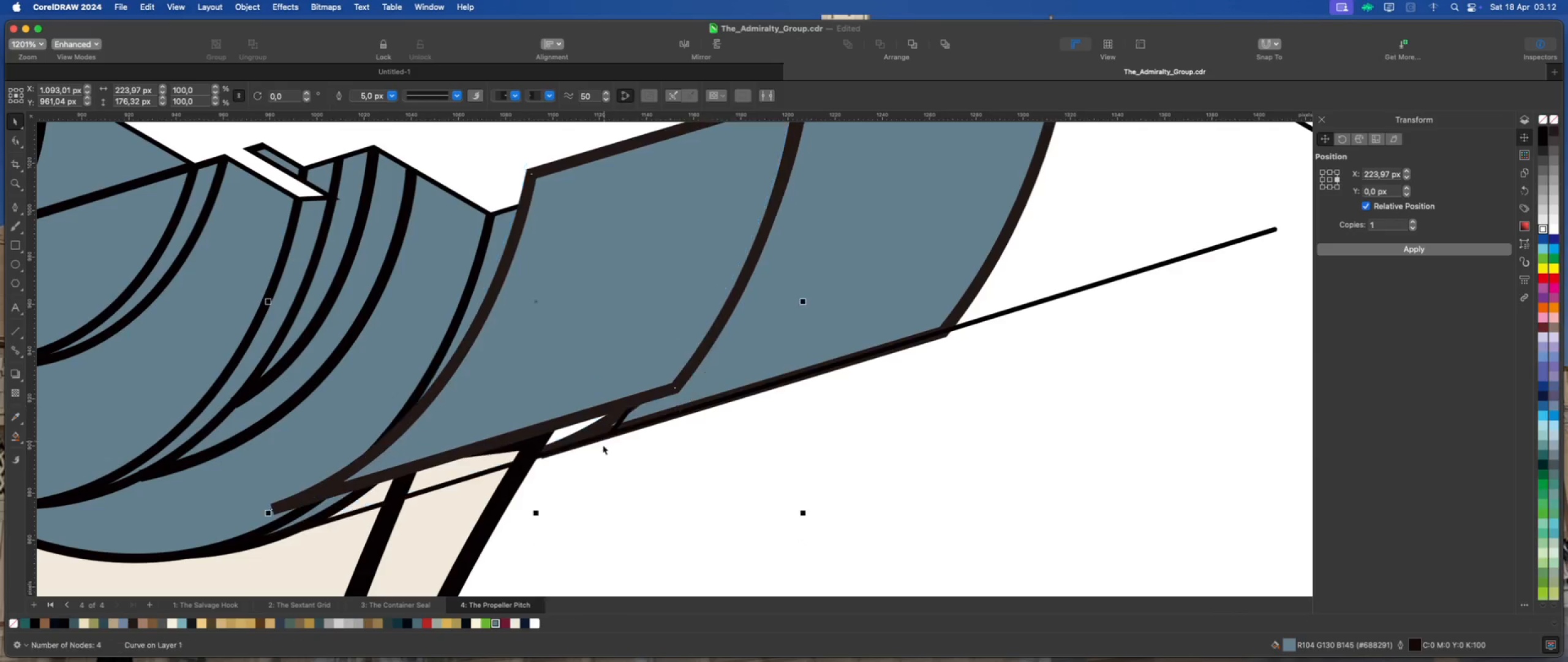 
scroll: coordinate [603, 445], scroll_direction: up, amount: 2.0
 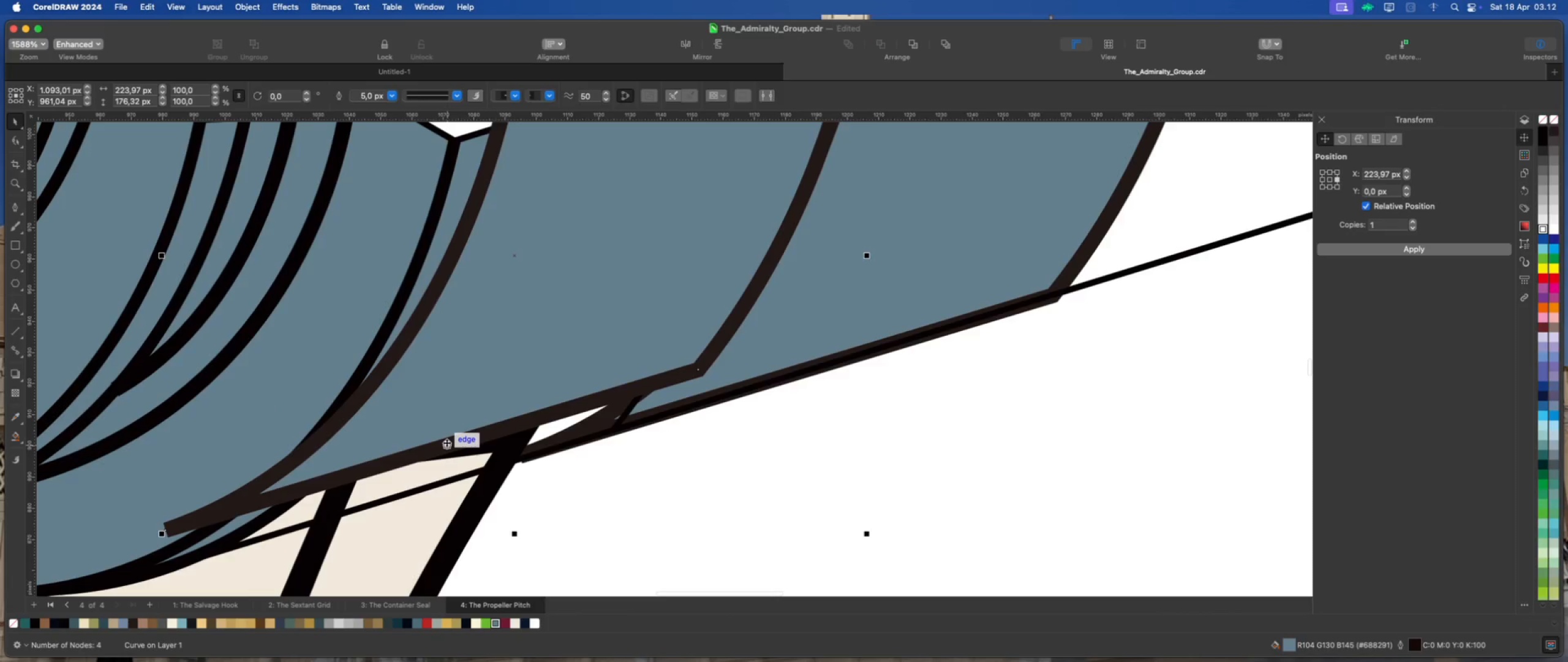 
left_click_drag(start_coordinate=[447, 442], to_coordinate=[441, 481])
 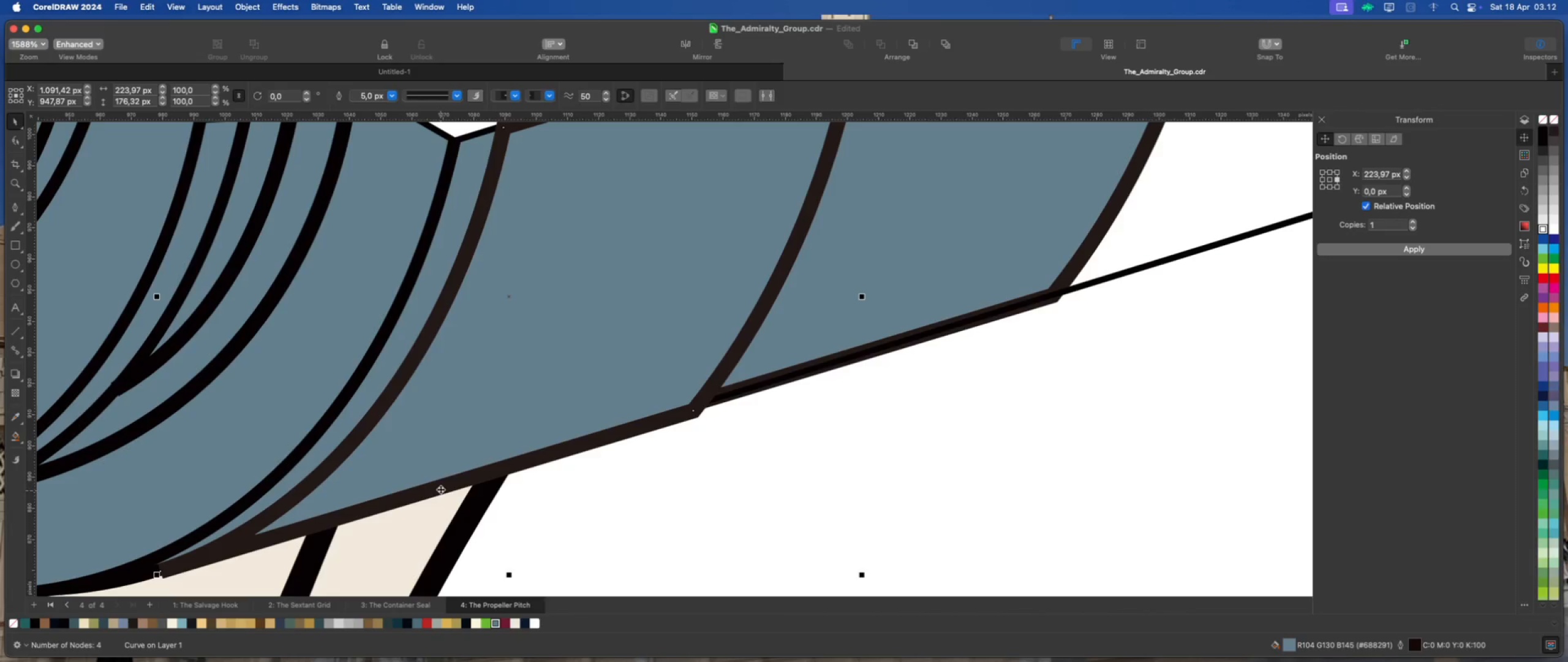 
left_click_drag(start_coordinate=[440, 487], to_coordinate=[441, 484])
 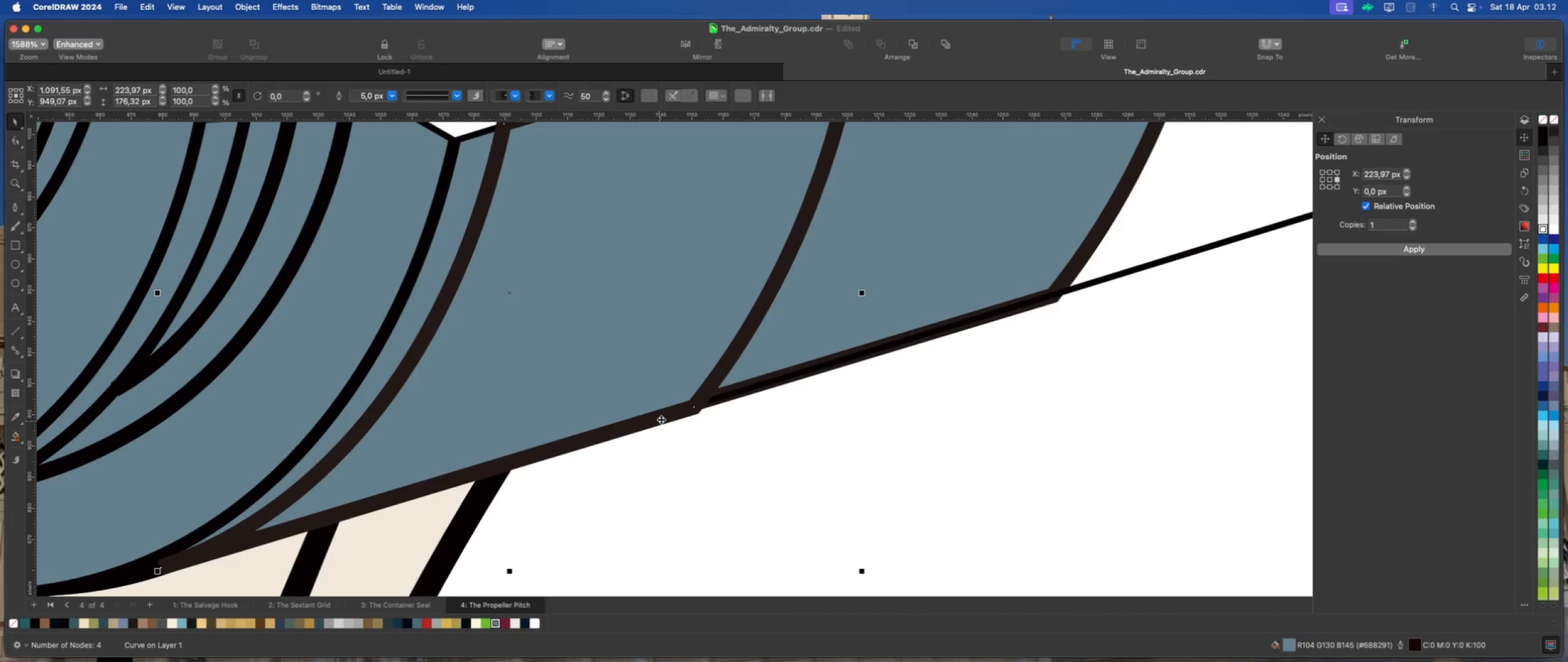 
left_click_drag(start_coordinate=[675, 413], to_coordinate=[679, 405])
 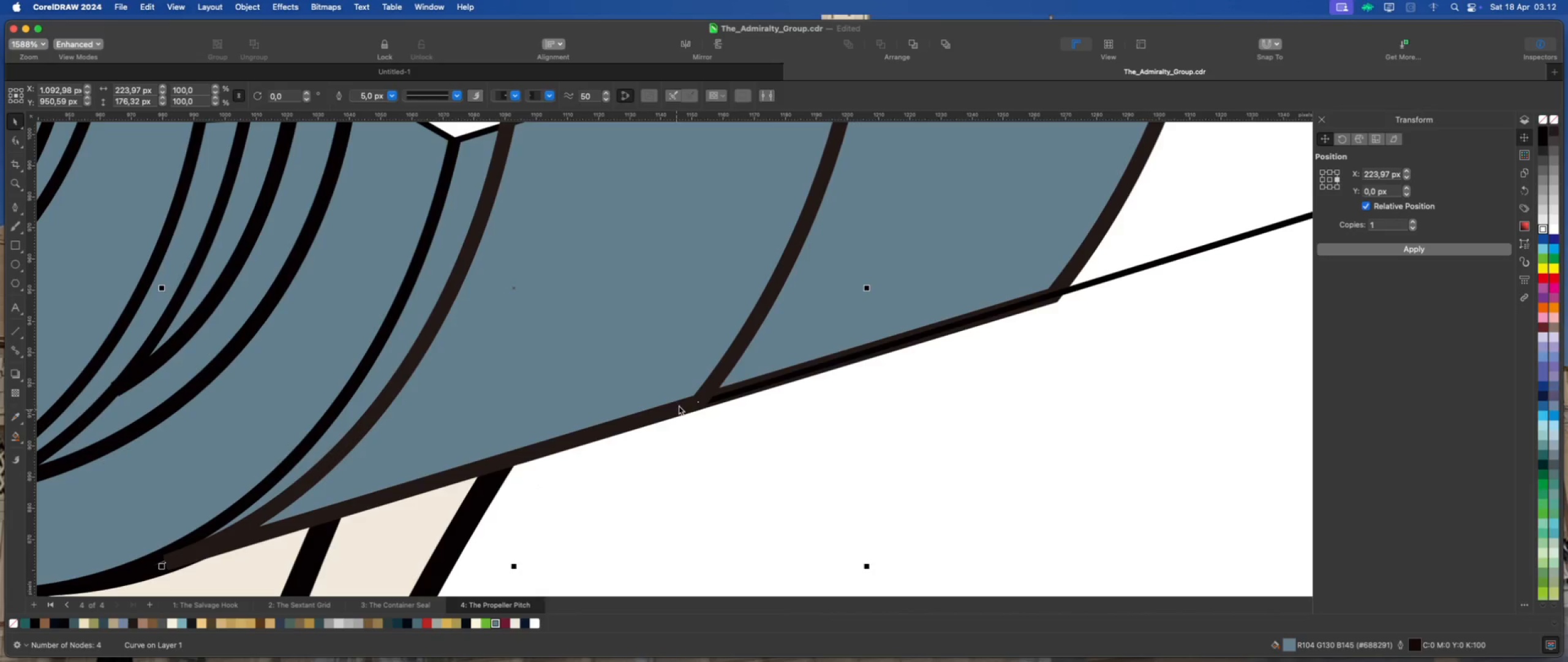 
scroll: coordinate [673, 423], scroll_direction: down, amount: 6.0
 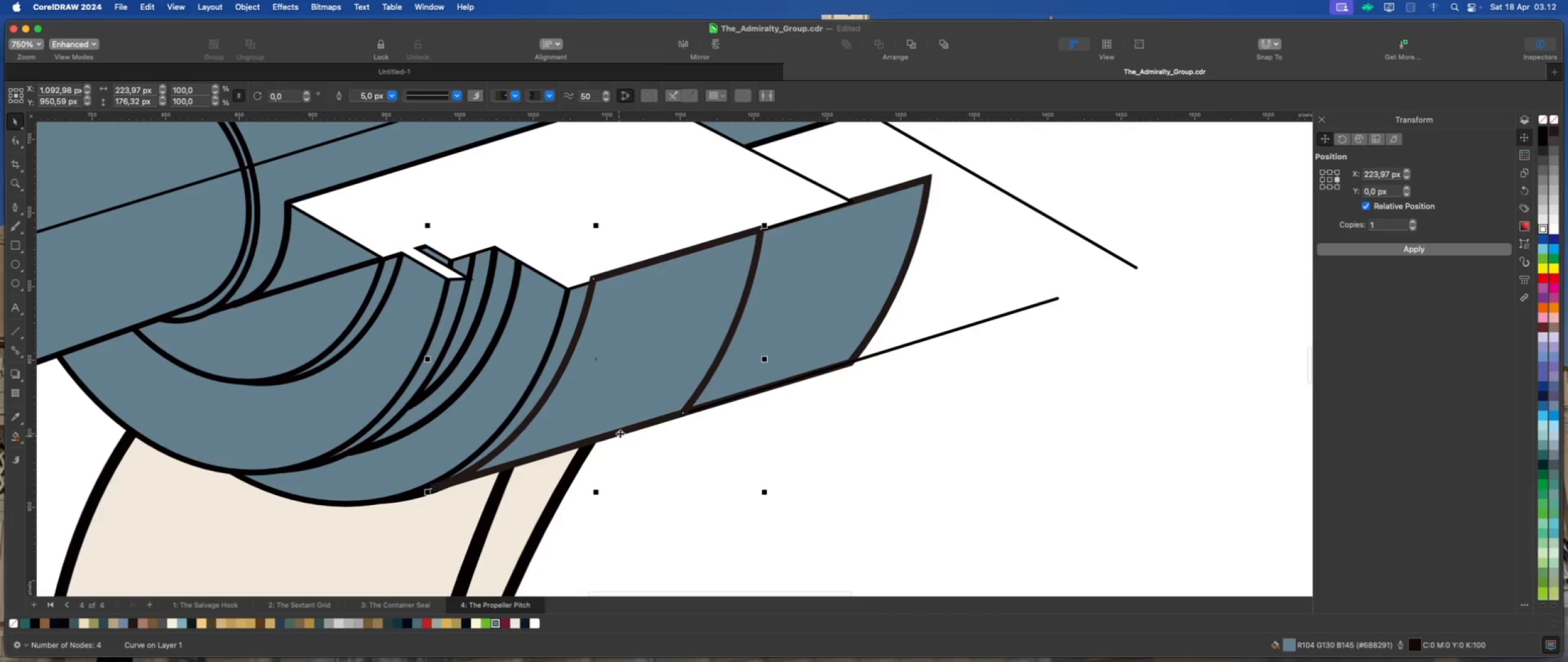 
key(Meta+Z)
 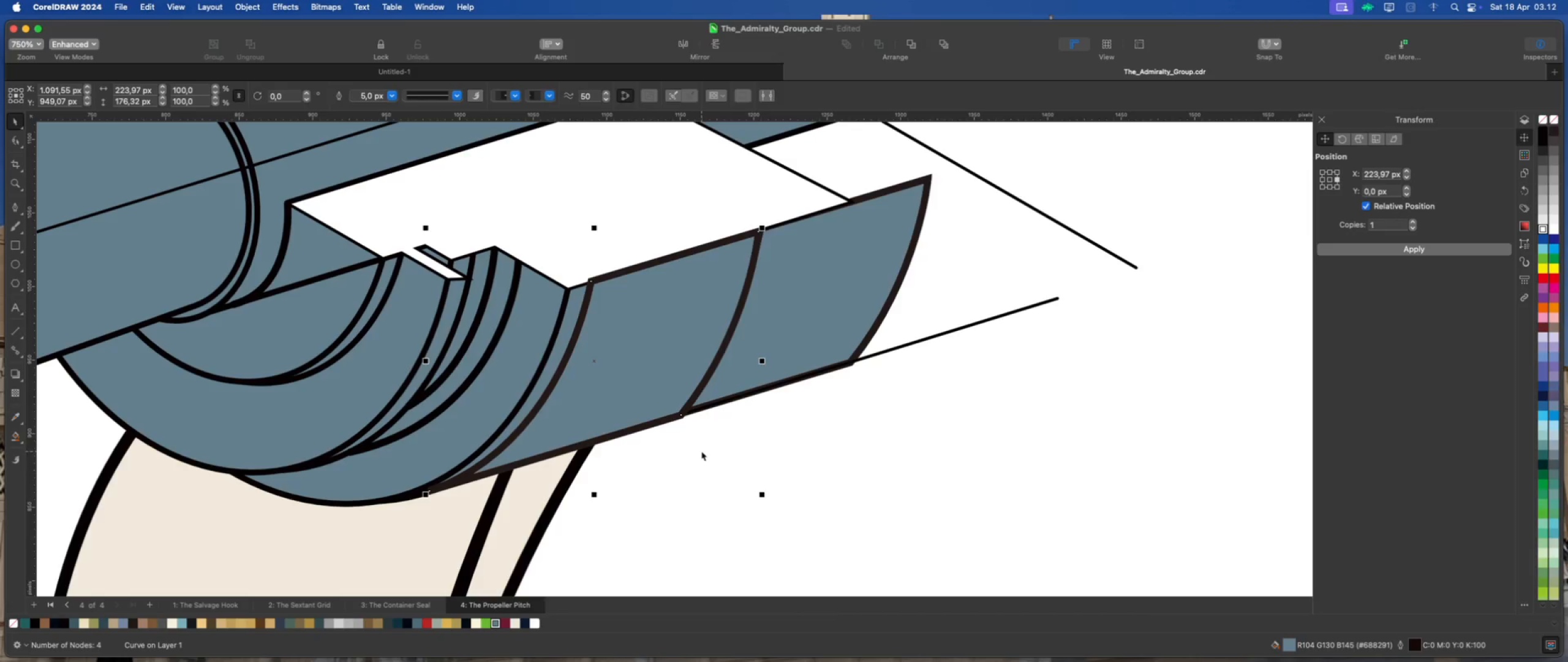 
left_click([701, 451])
 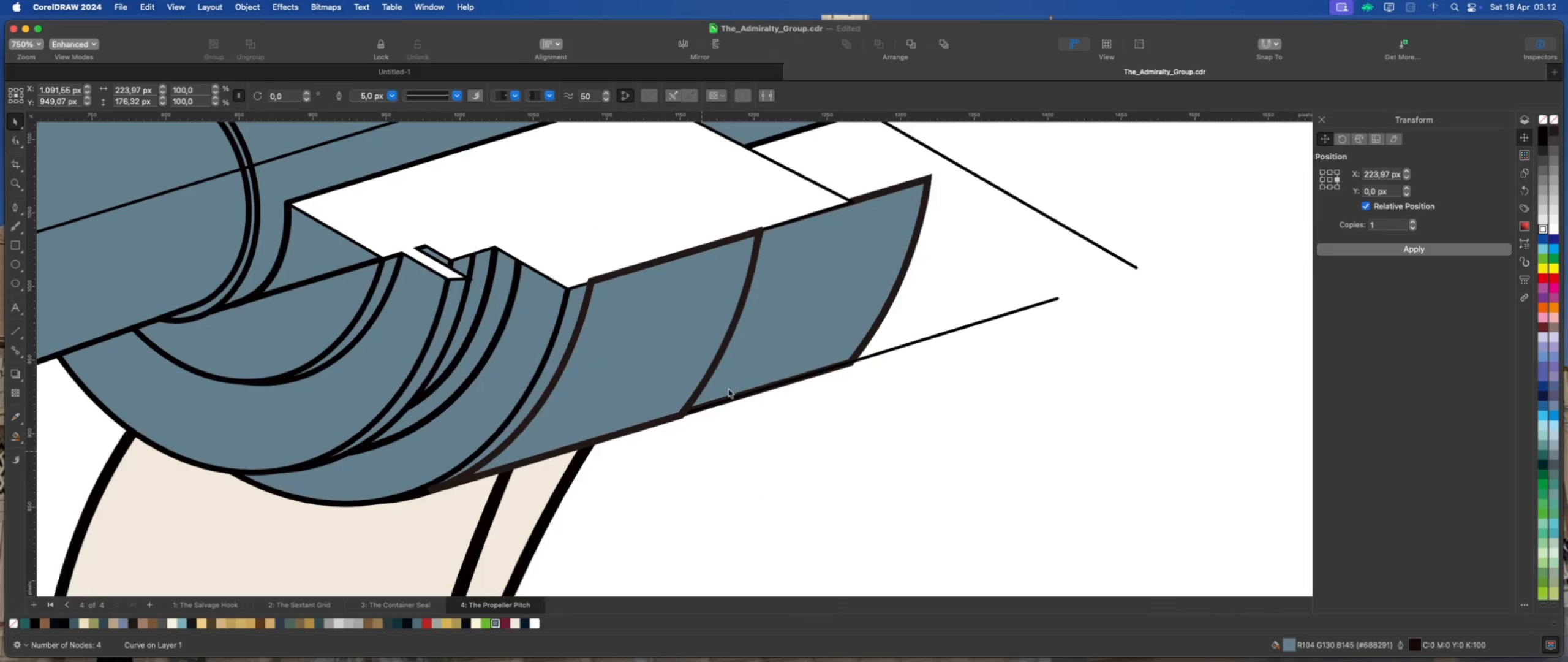 
double_click([728, 388])
 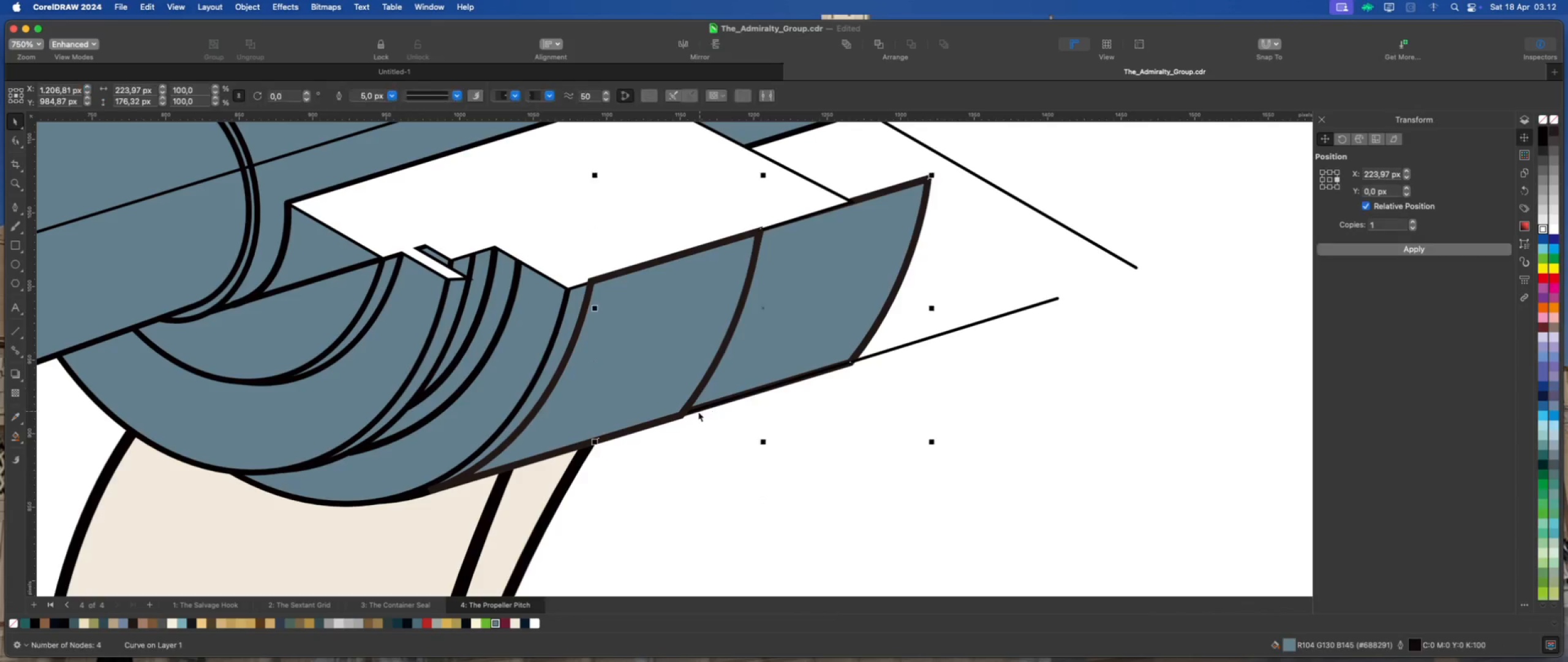 
scroll: coordinate [687, 414], scroll_direction: up, amount: 6.0
 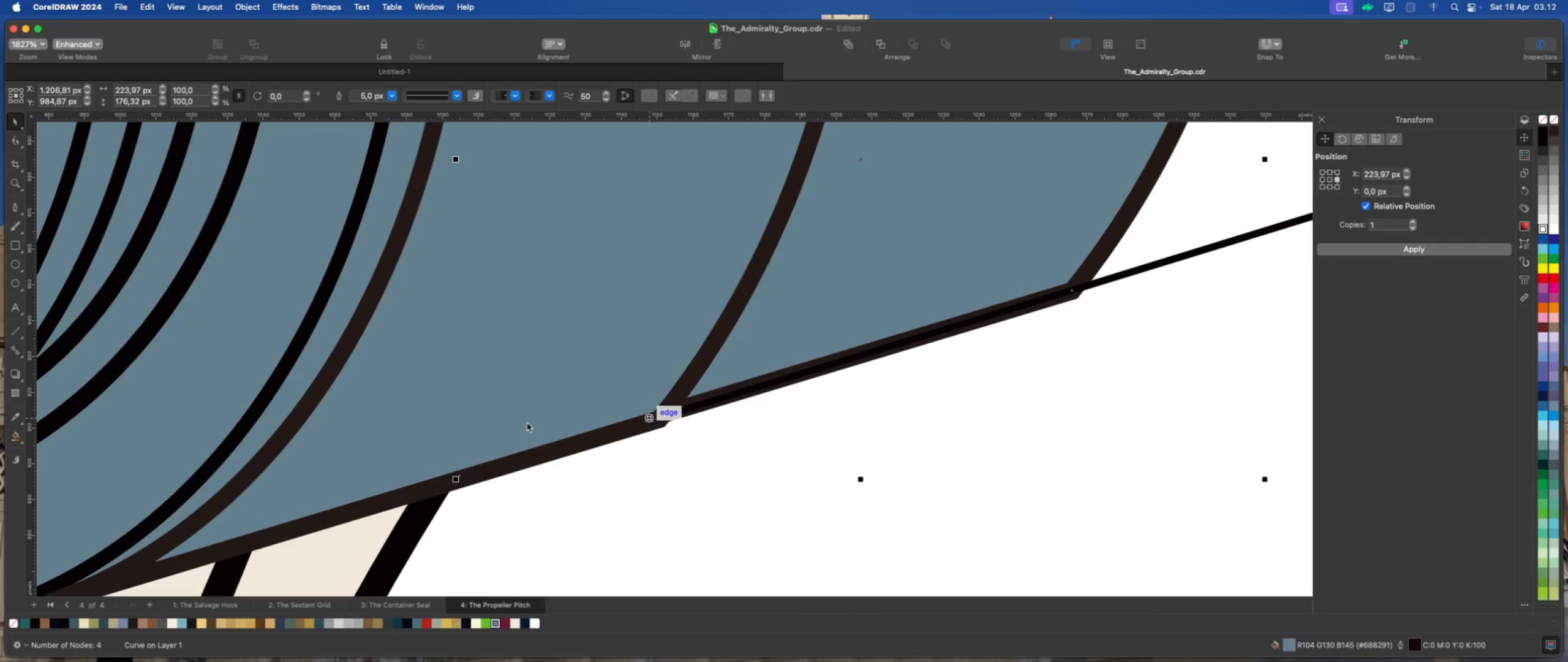 
left_click([13, 135])
 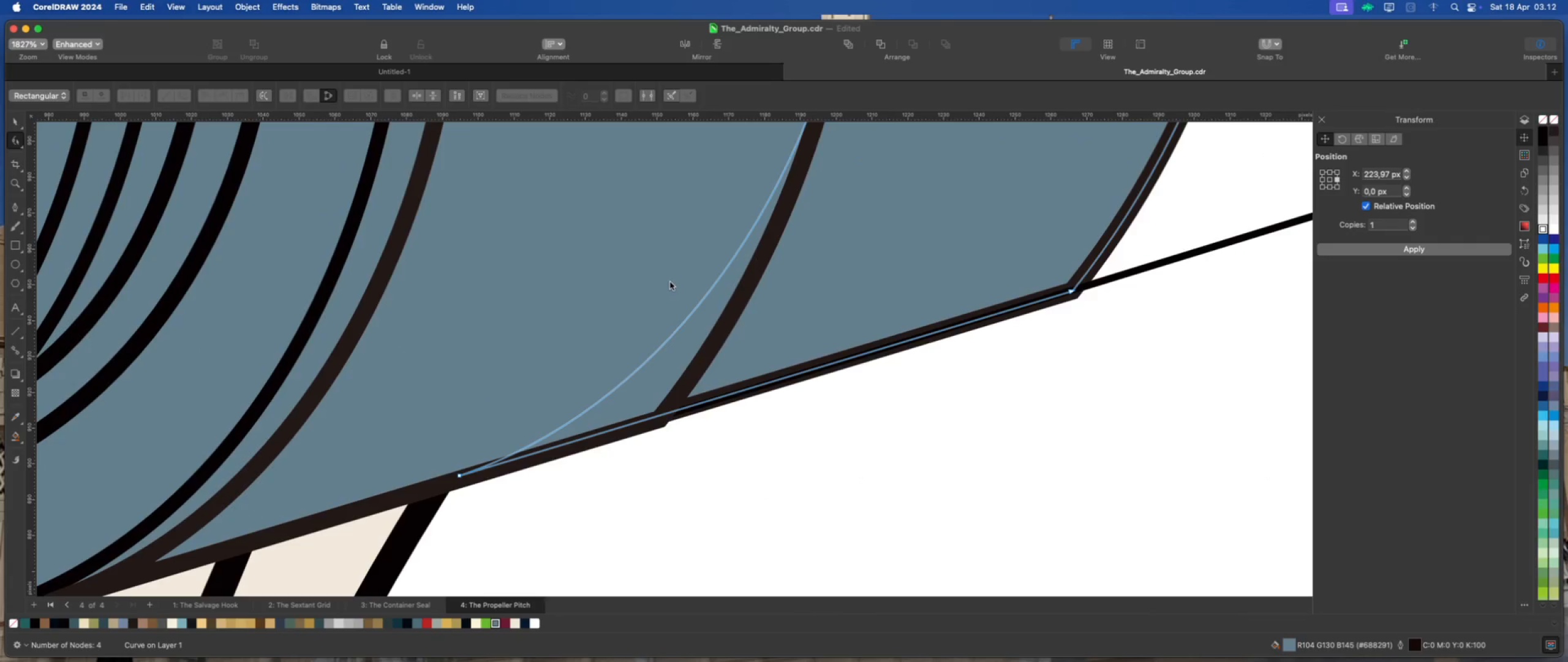 
left_click_drag(start_coordinate=[483, 454], to_coordinate=[489, 457])
 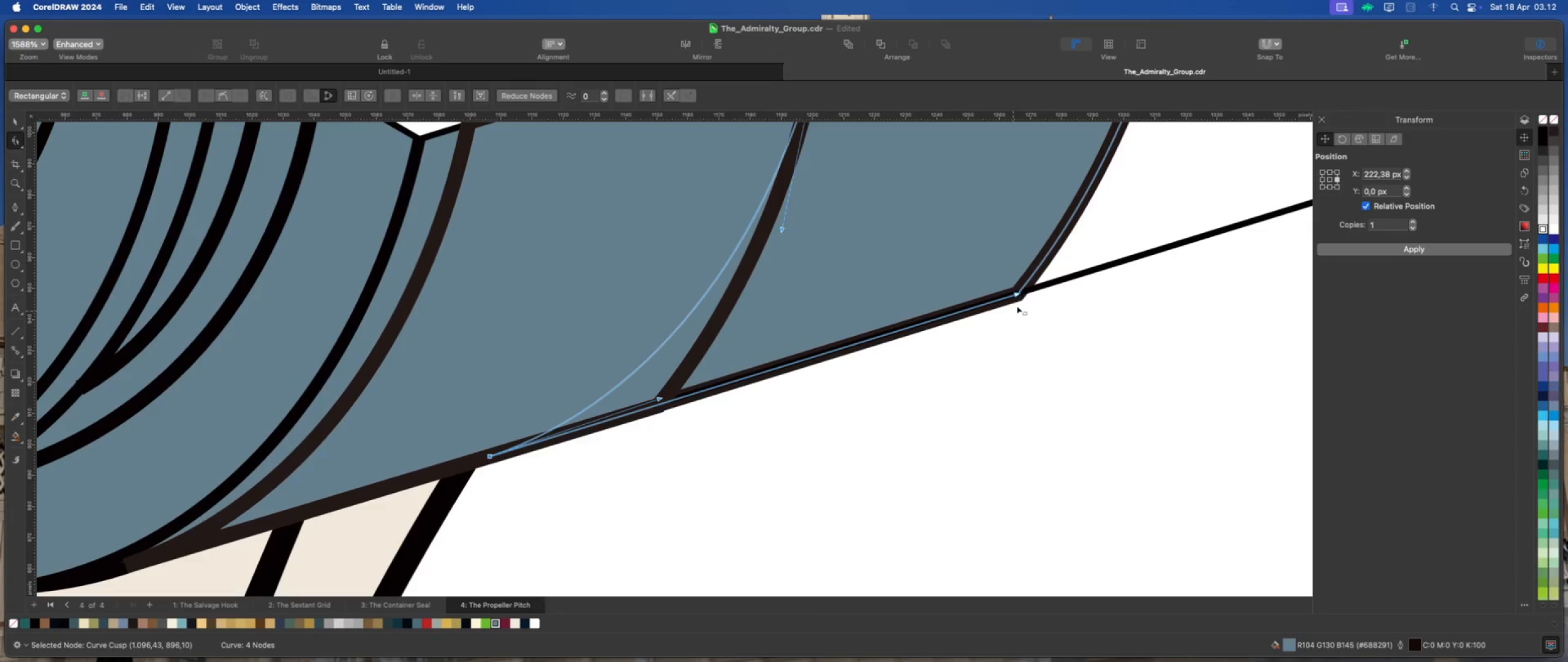 
scroll: coordinate [657, 308], scroll_direction: down, amount: 1.0
 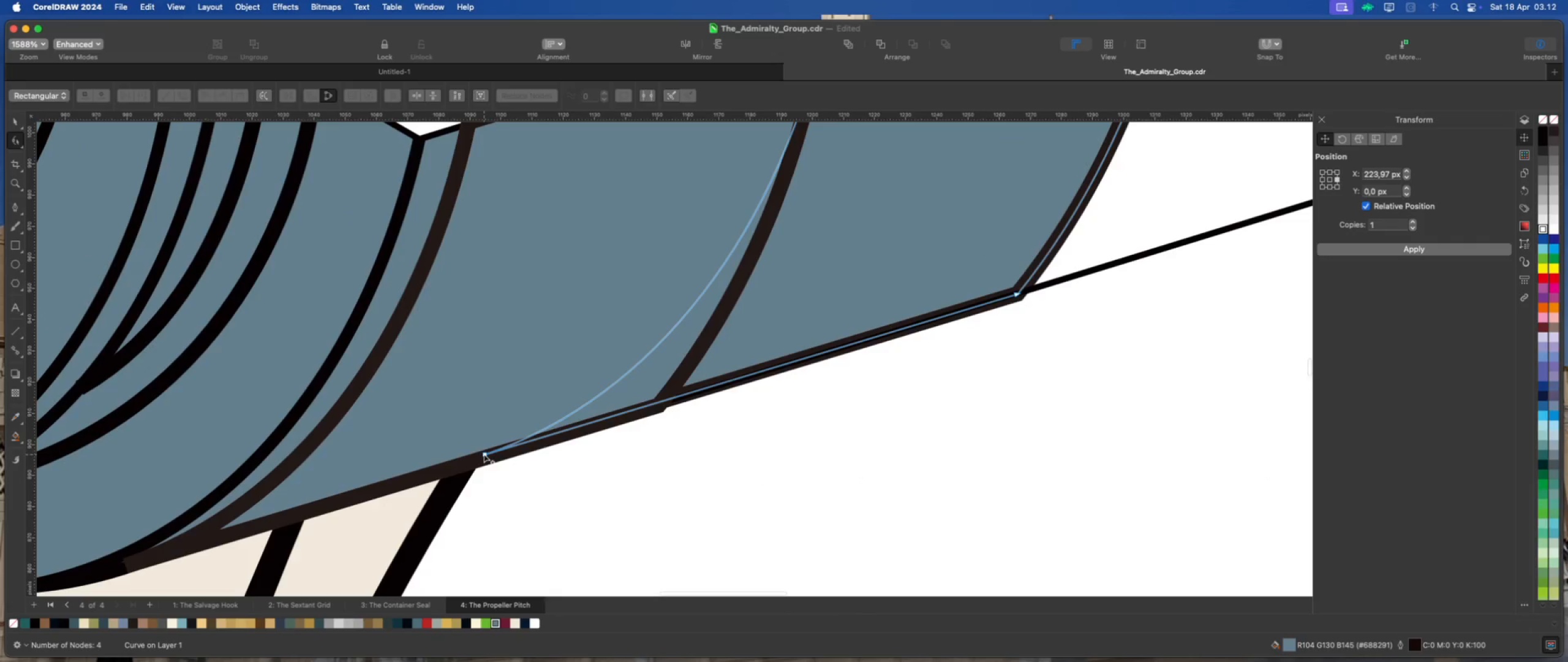 
left_click_drag(start_coordinate=[1017, 295], to_coordinate=[1025, 291])
 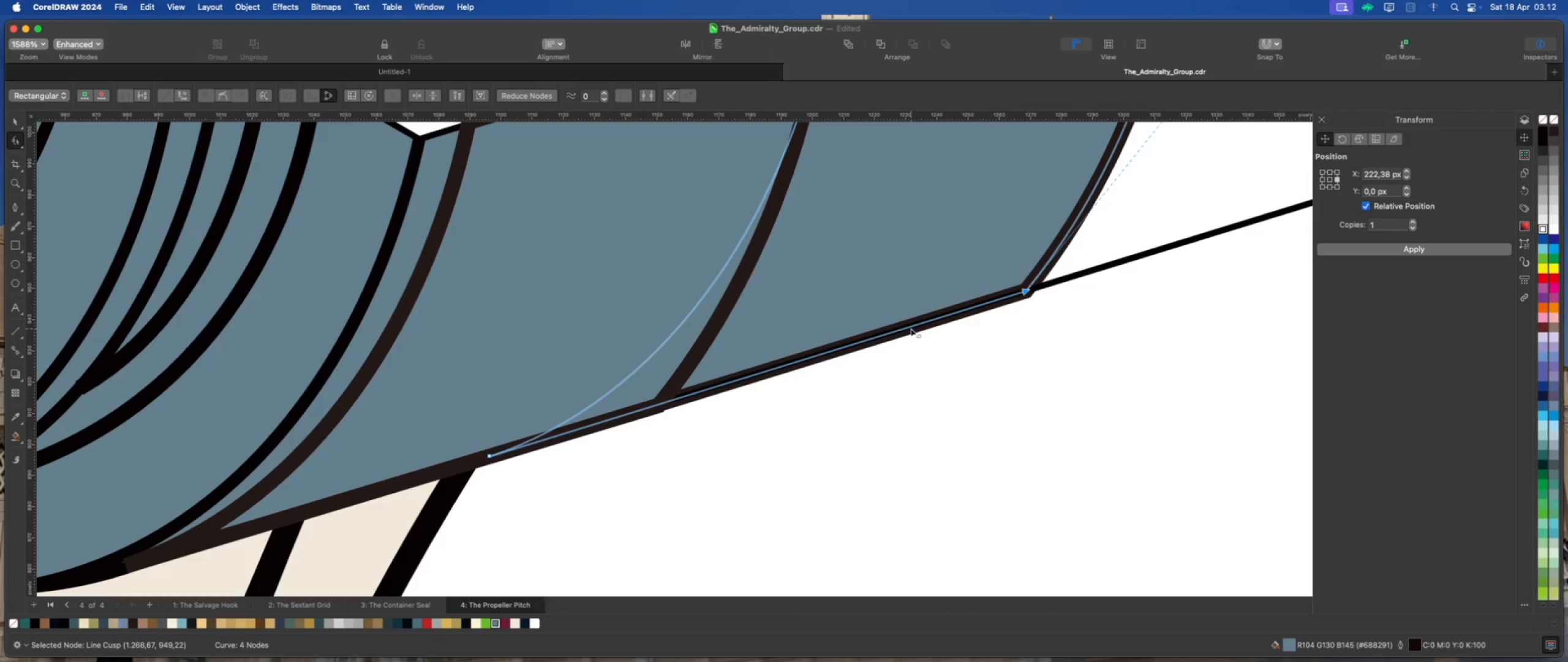 
right_click([911, 329])
 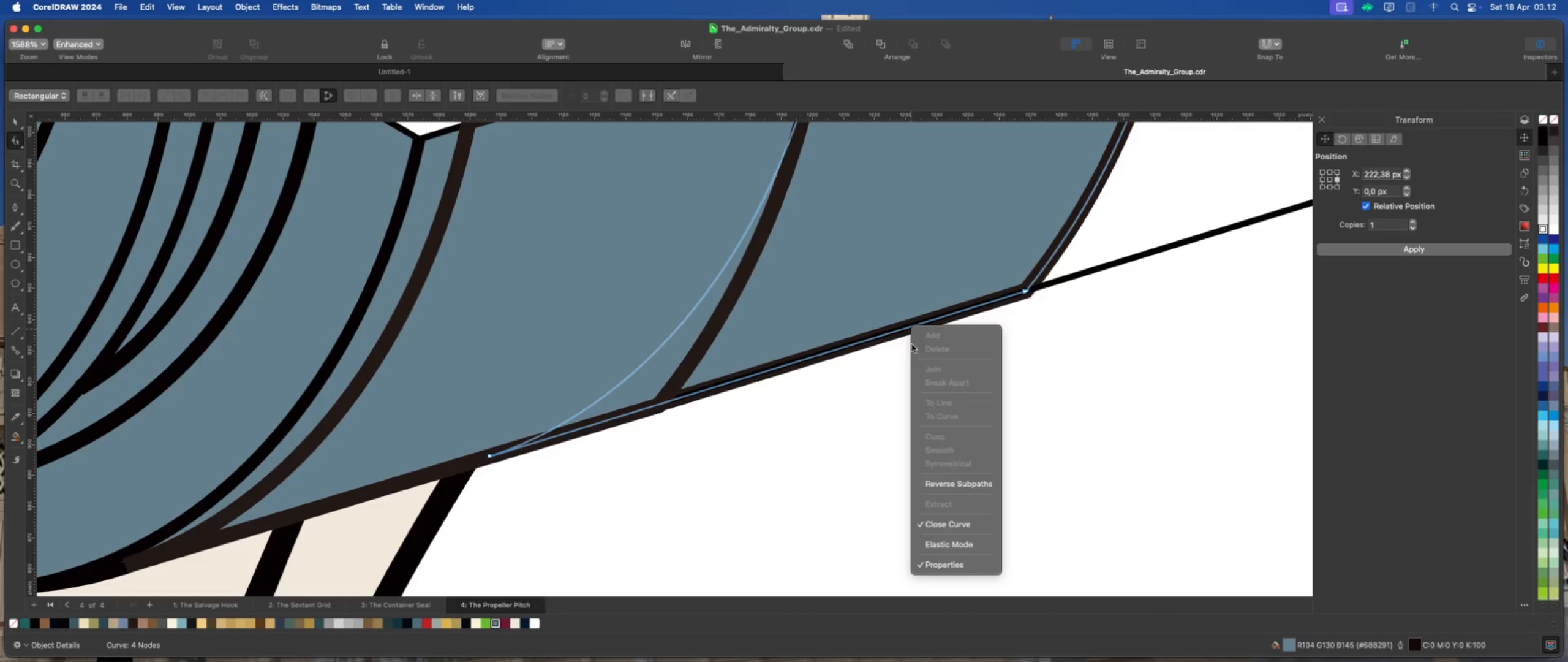 
left_click([888, 332])
 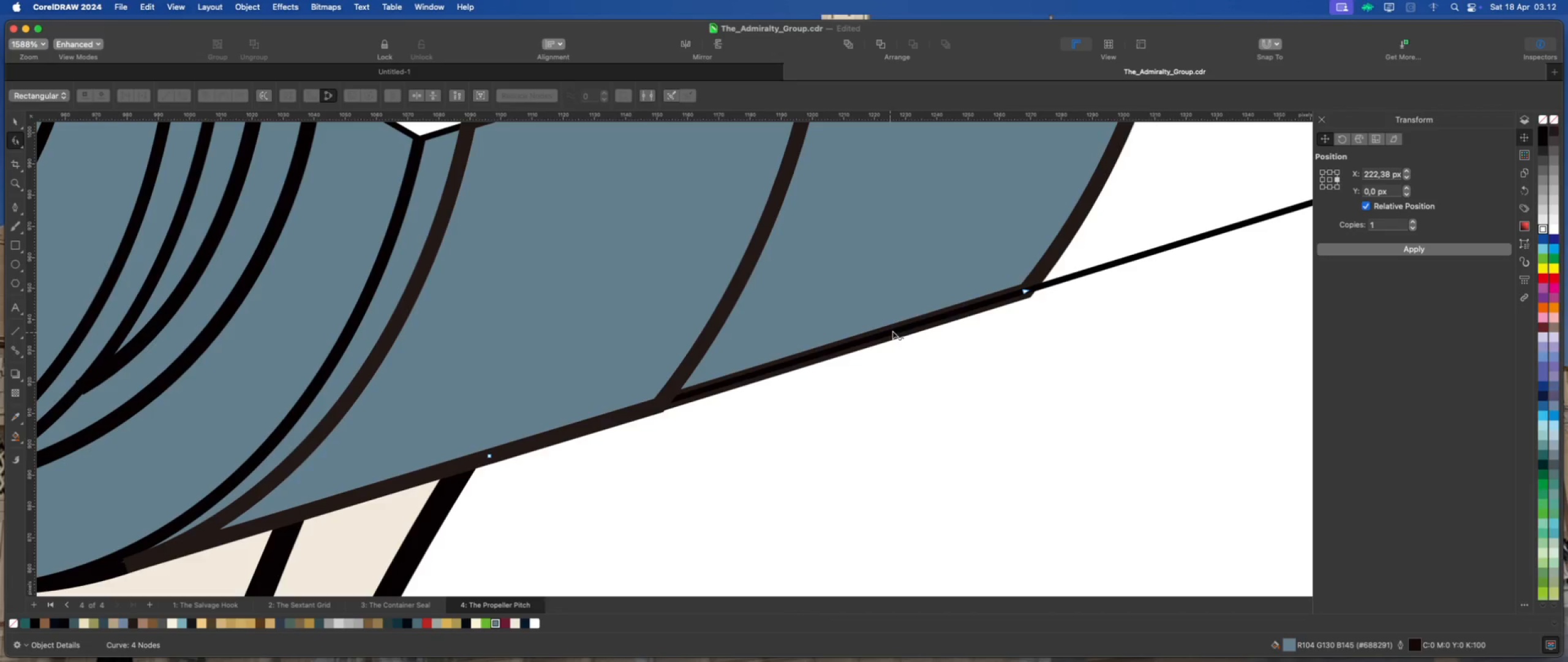 
left_click([929, 285])
 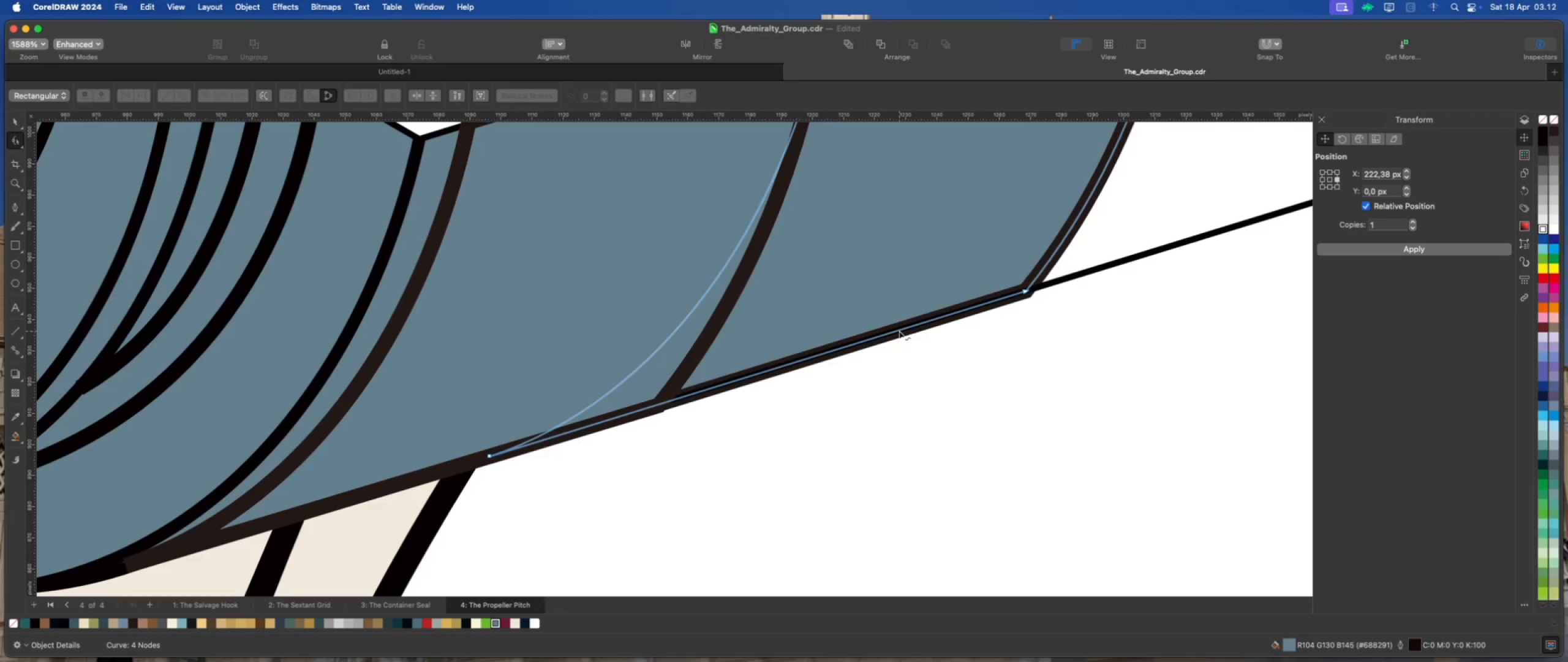 
right_click([899, 331])
 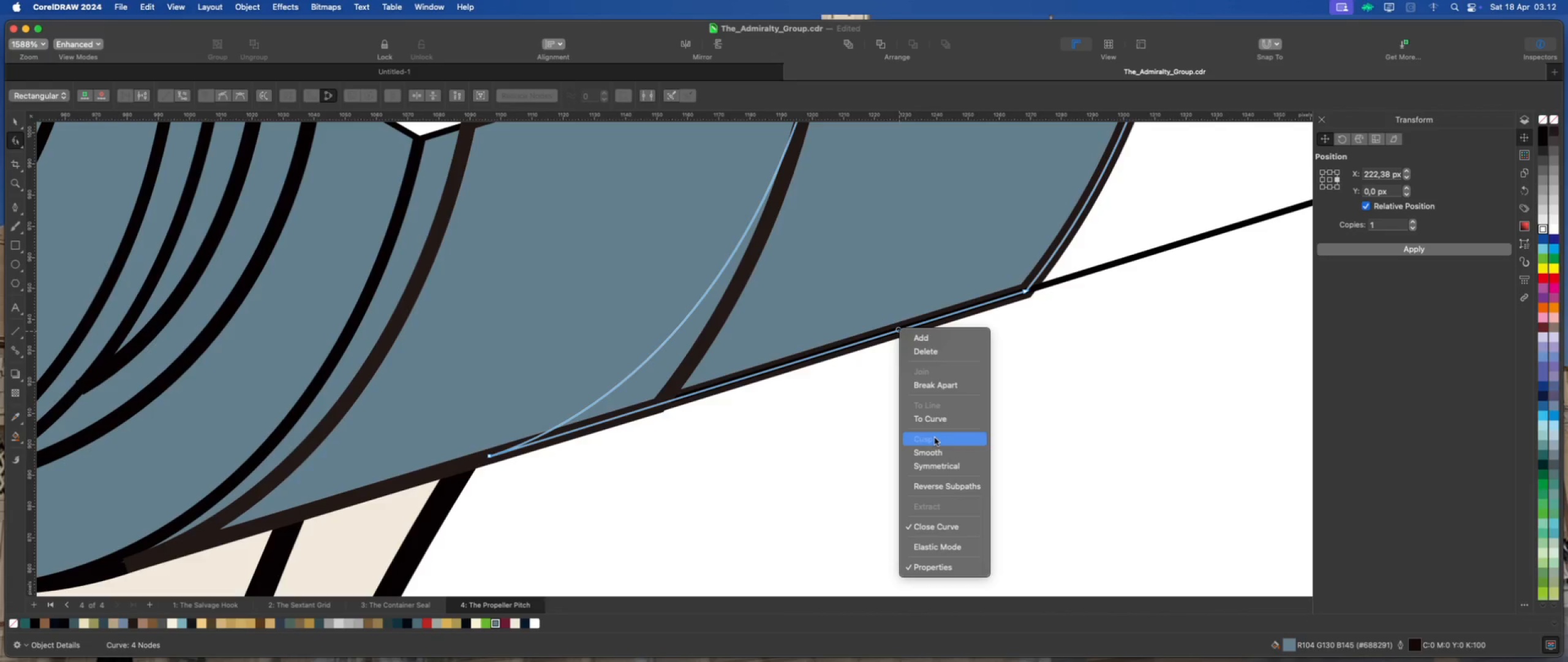 
left_click([864, 391])
 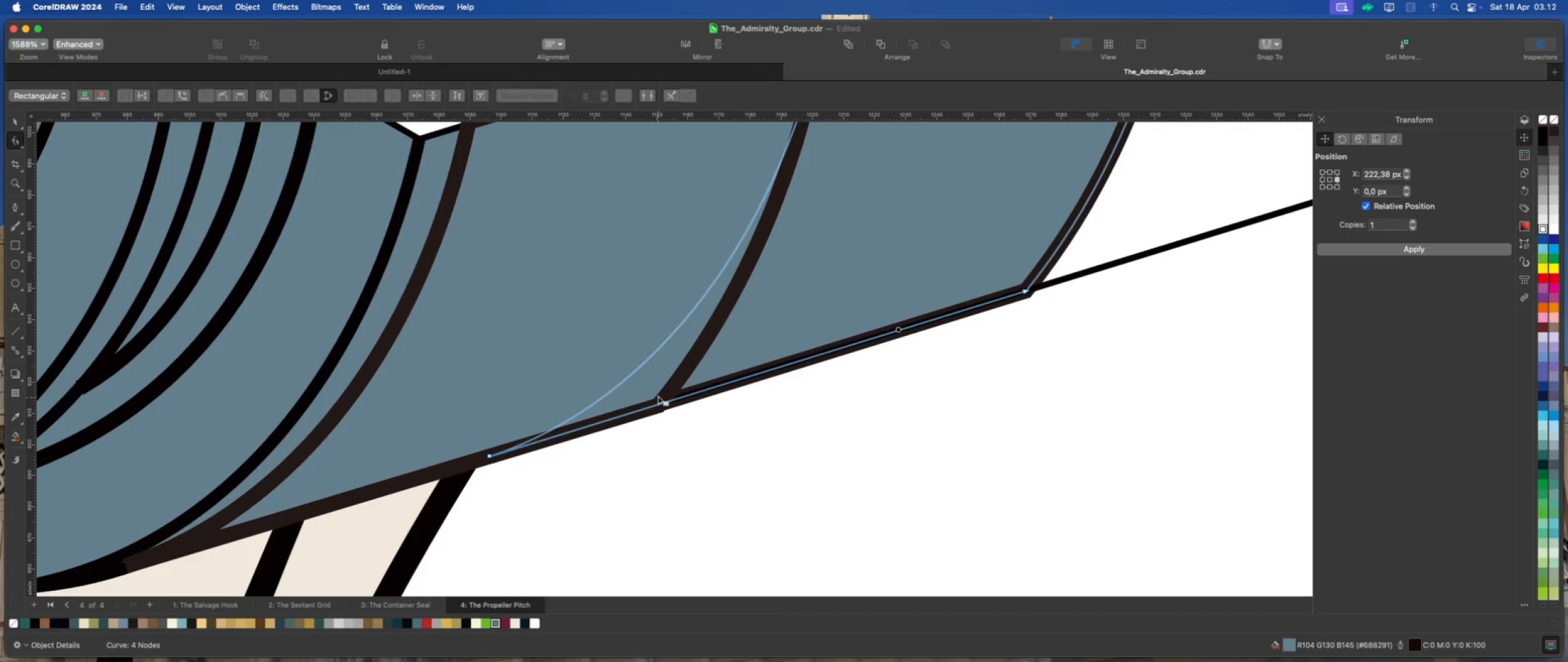 
left_click([658, 389])
 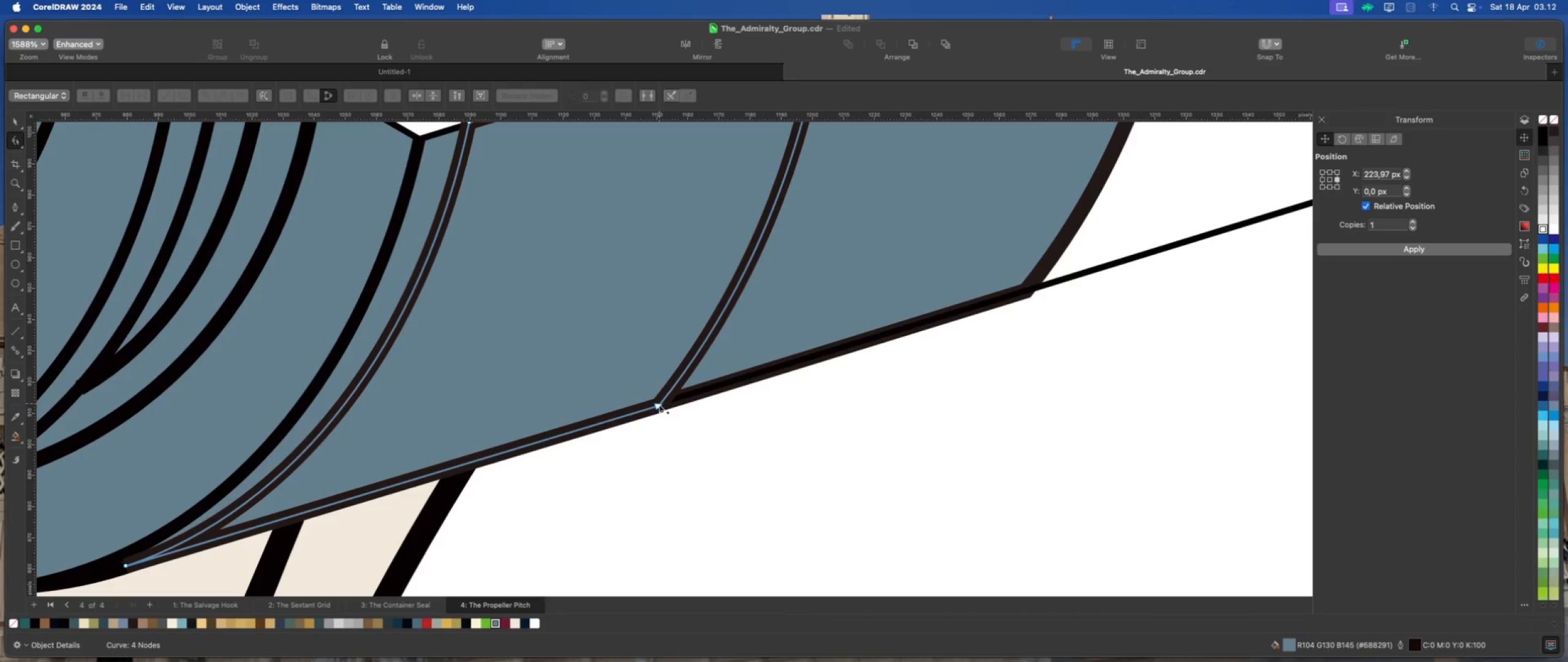 
left_click_drag(start_coordinate=[659, 405], to_coordinate=[658, 401])
 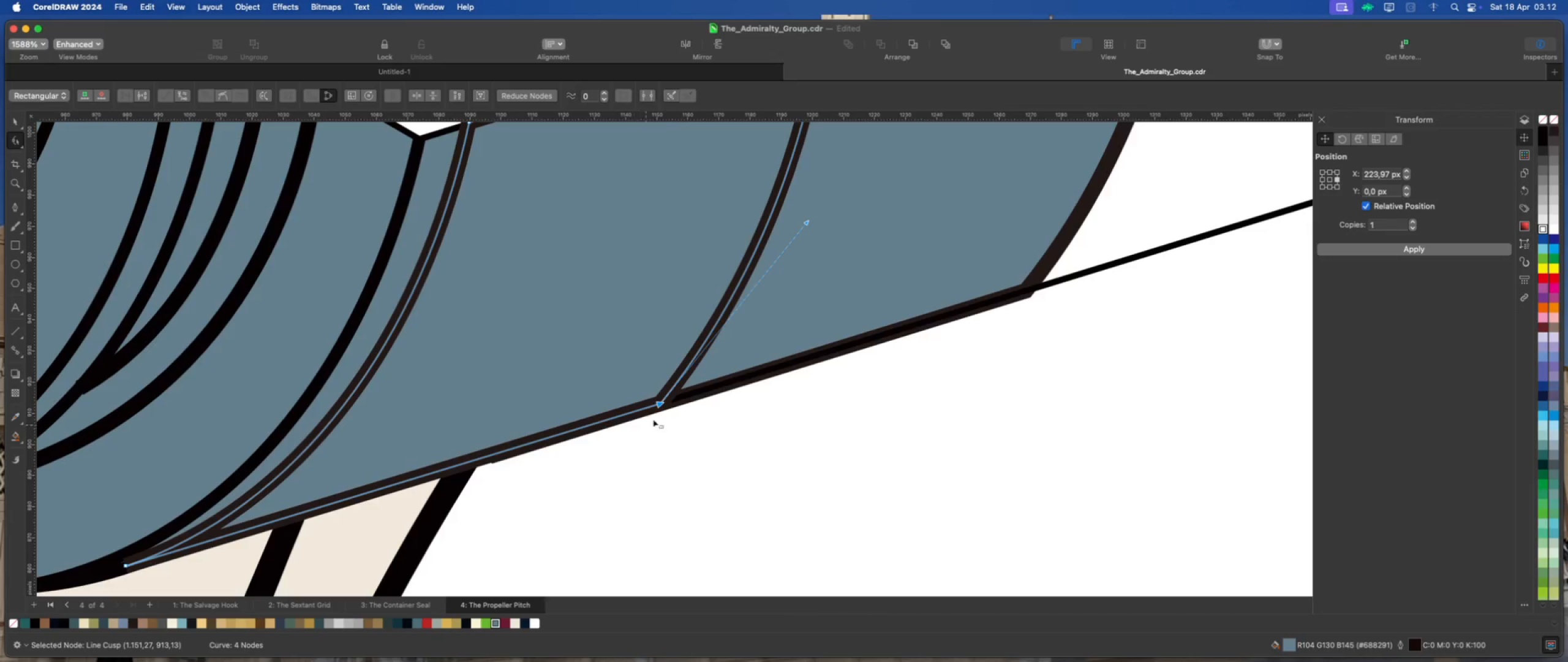 
left_click([699, 396])
 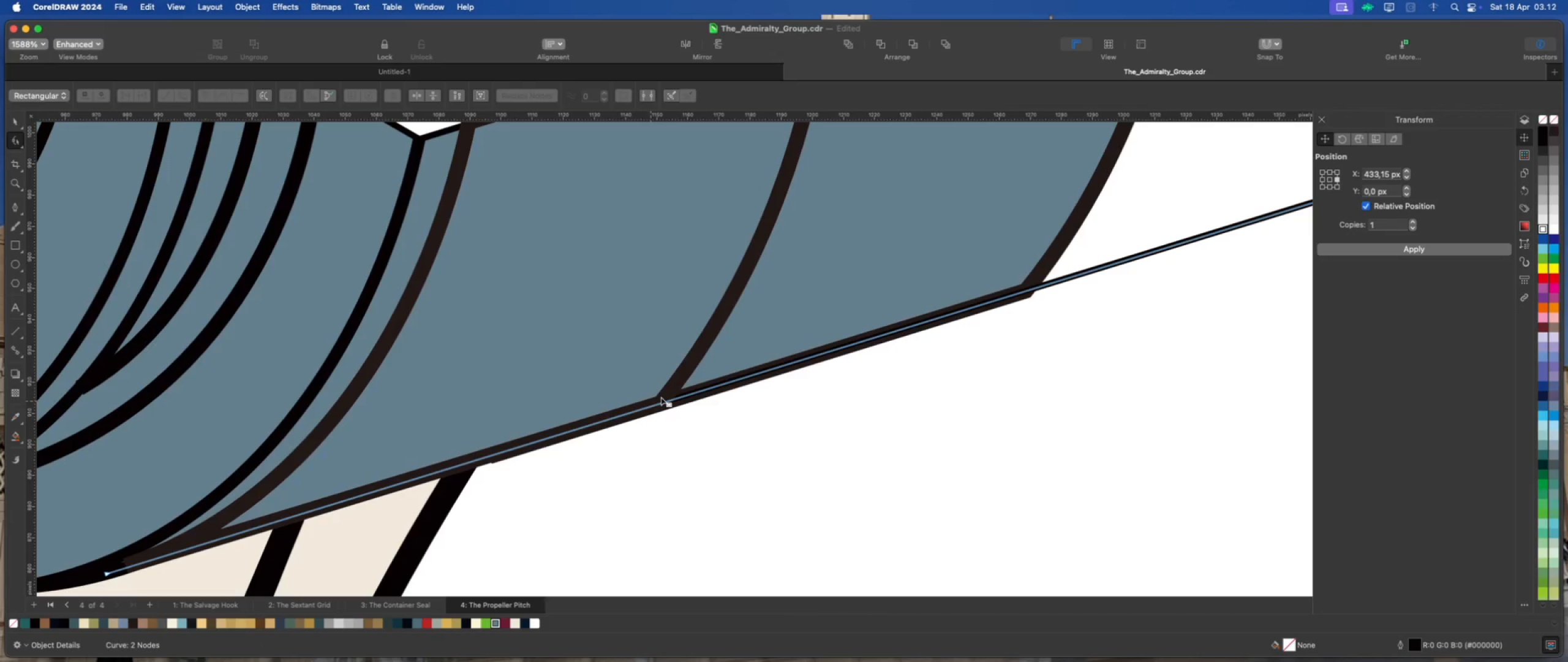 
left_click([734, 369])
 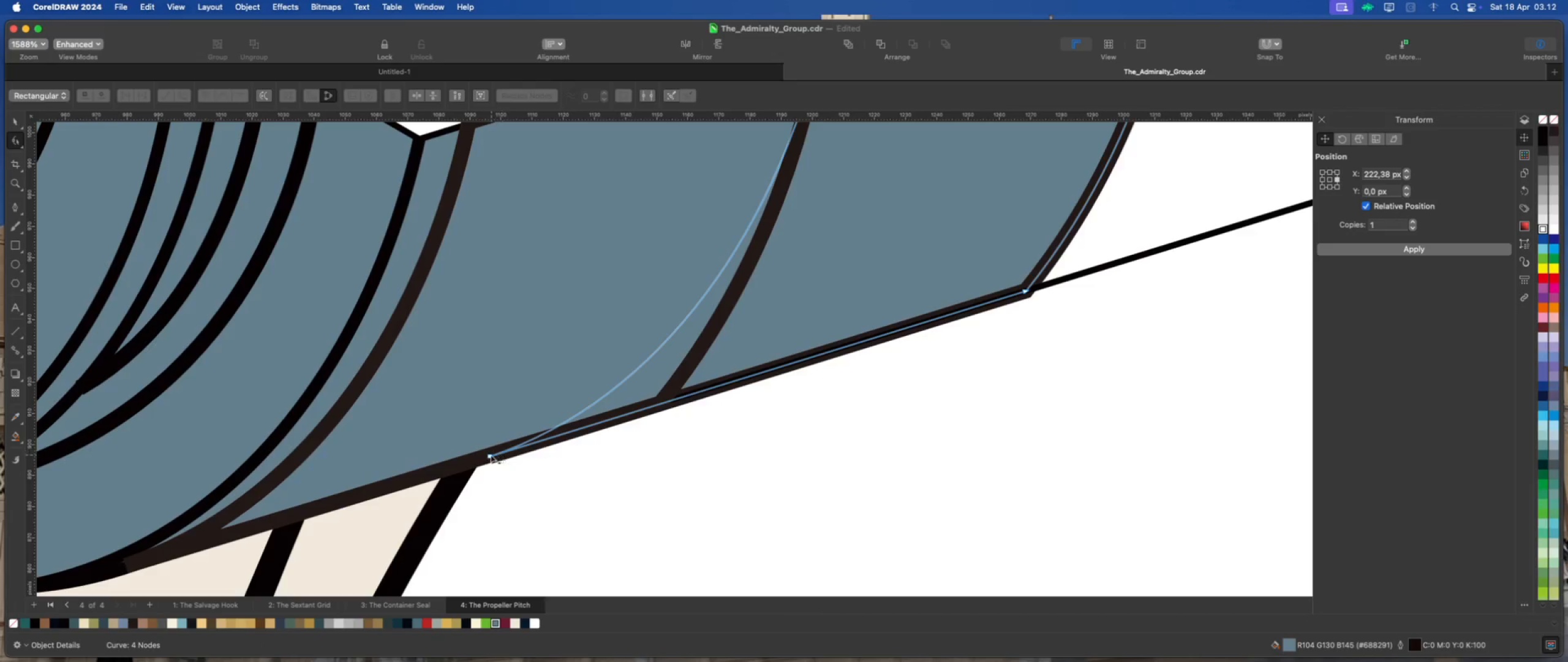 
left_click_drag(start_coordinate=[488, 455], to_coordinate=[484, 454])
 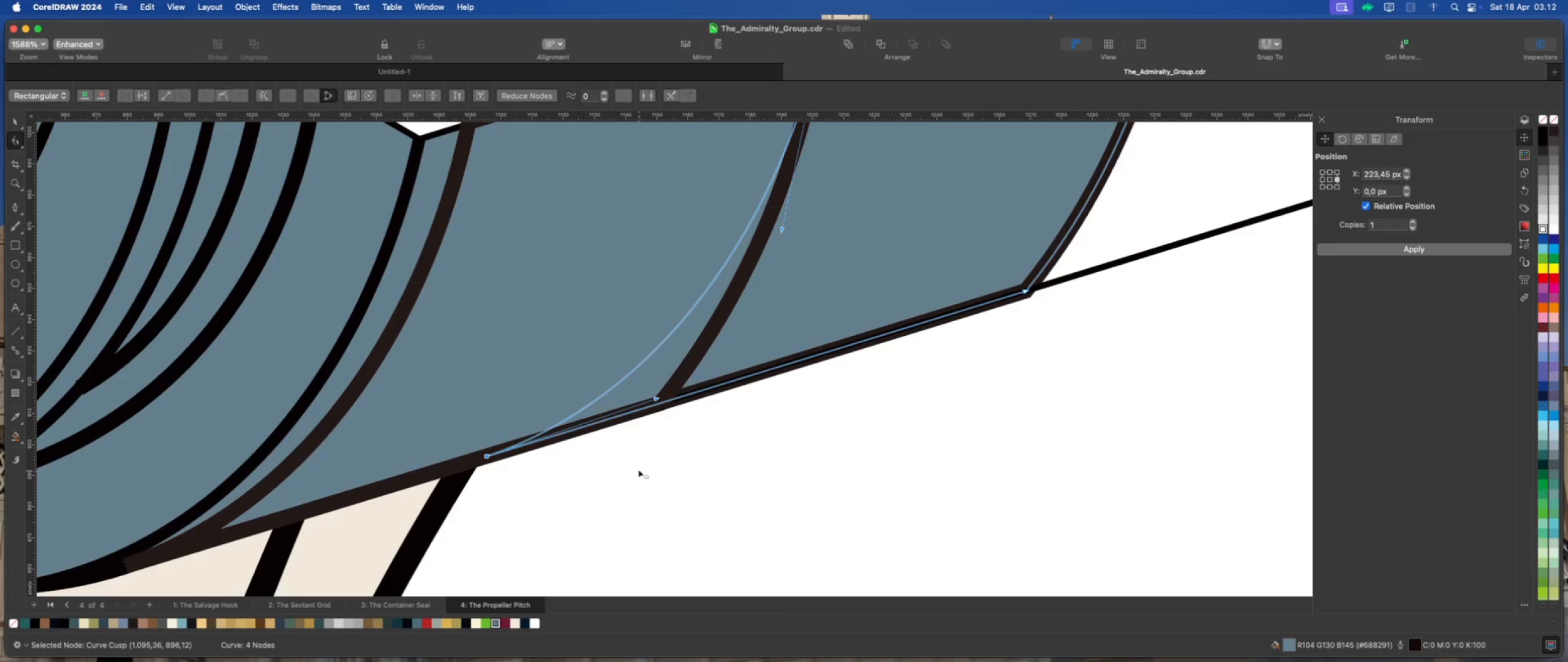 
left_click([18, 119])
 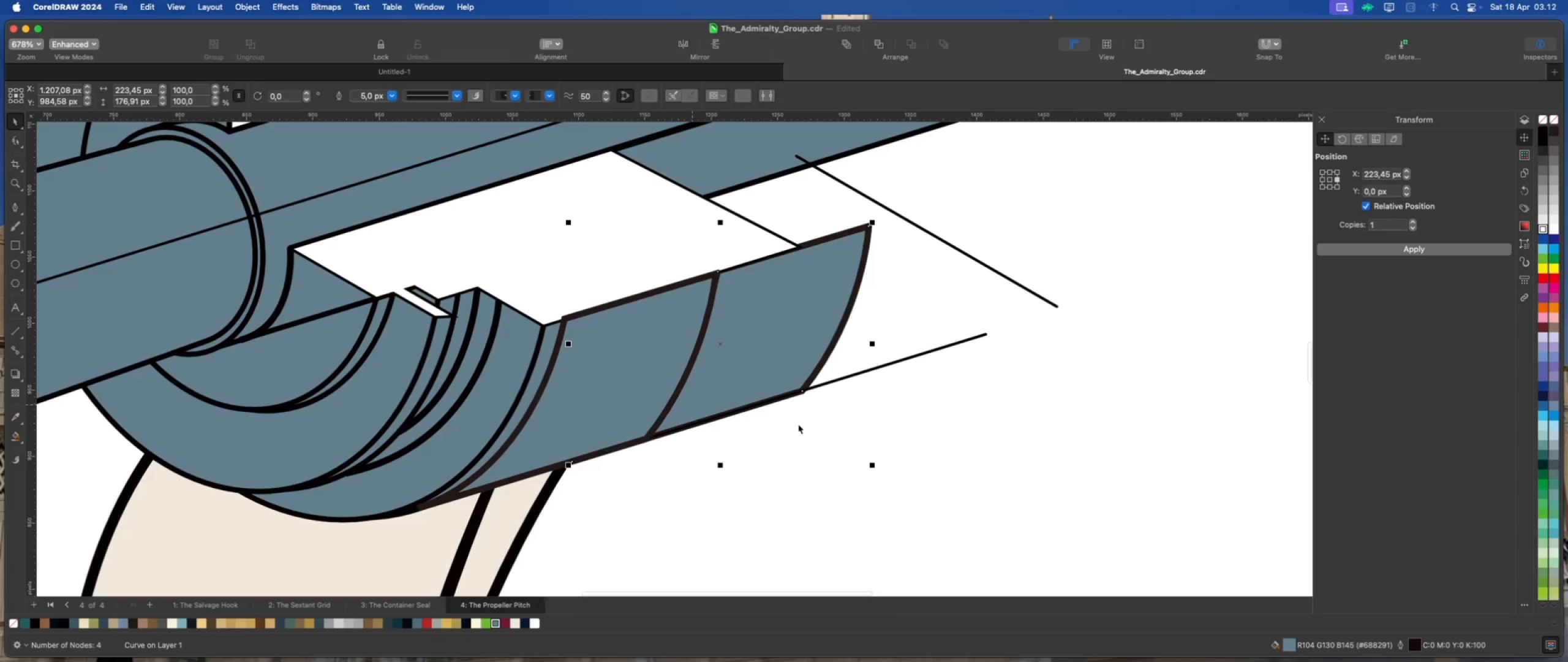 
scroll: coordinate [636, 464], scroll_direction: down, amount: 7.0
 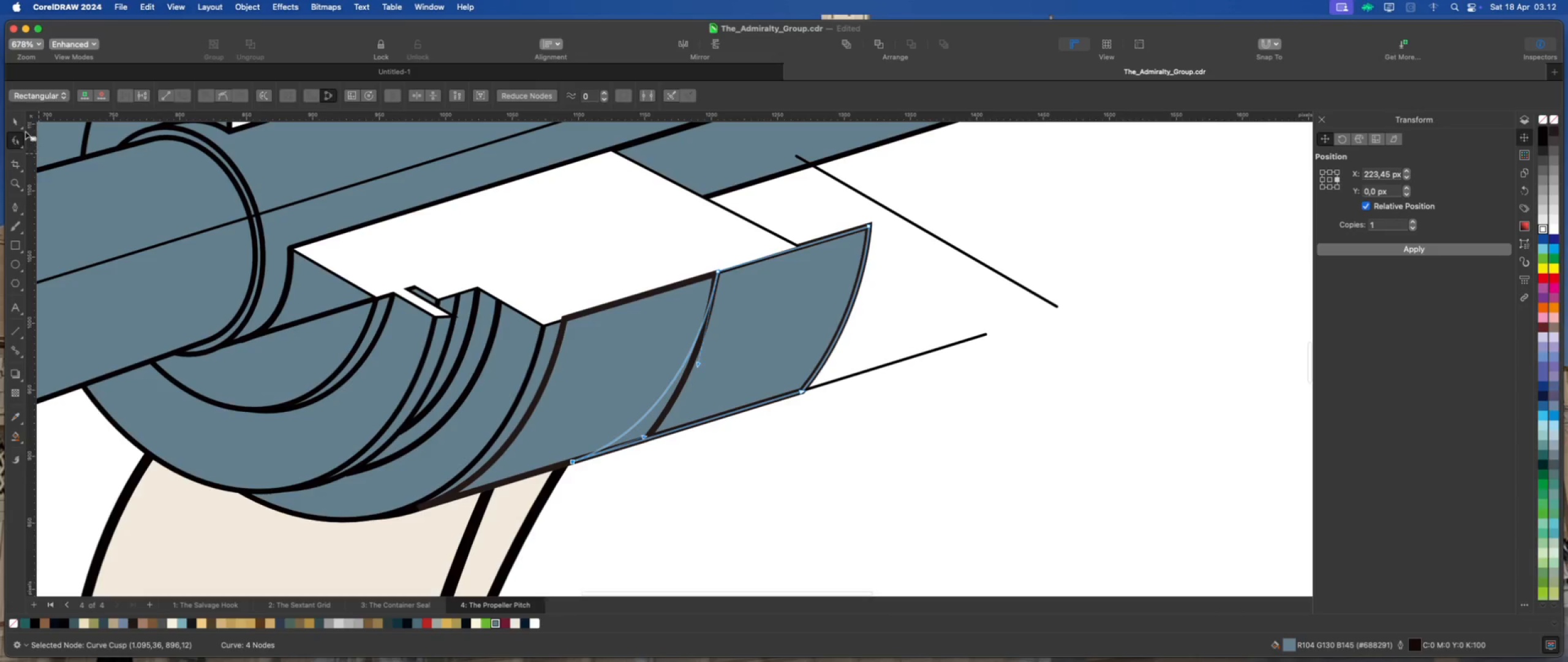 
left_click([872, 429])
 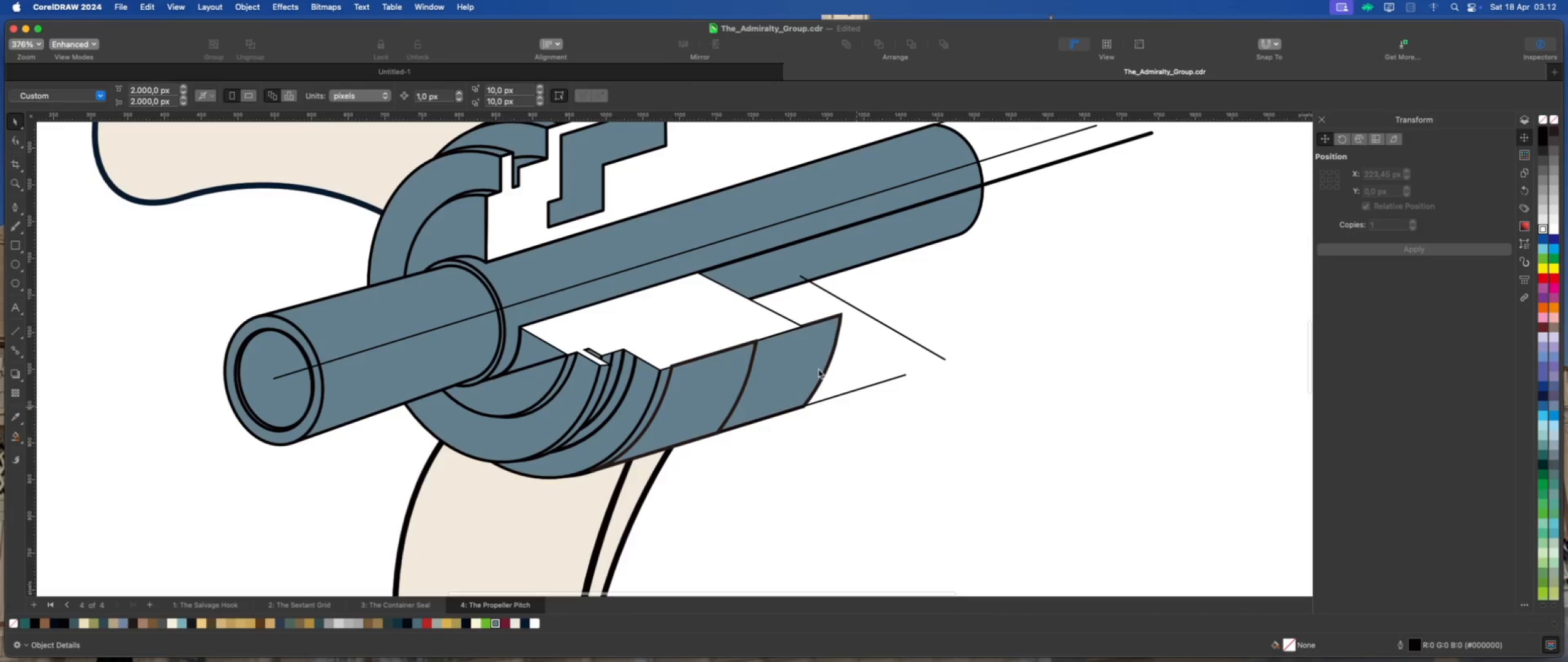 
scroll: coordinate [805, 425], scroll_direction: down, amount: 4.0
 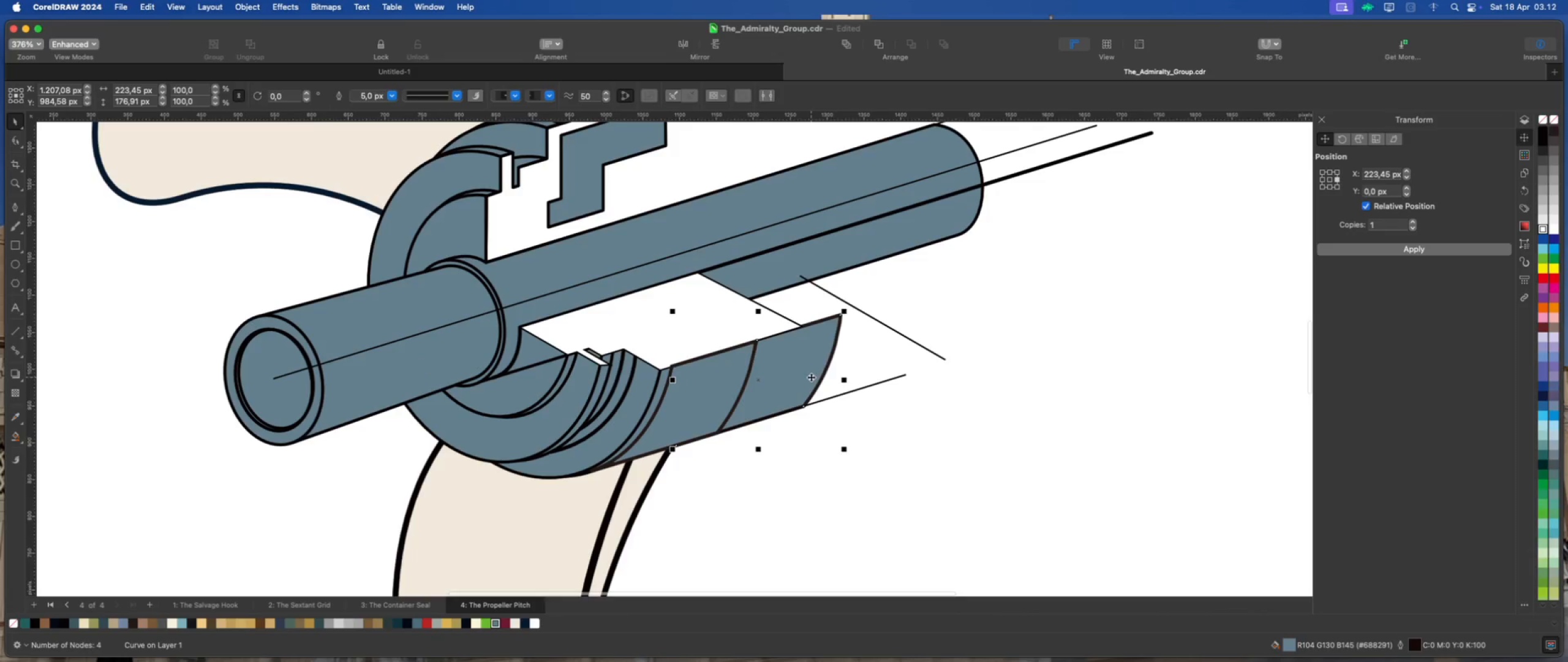 
double_click([818, 369])
 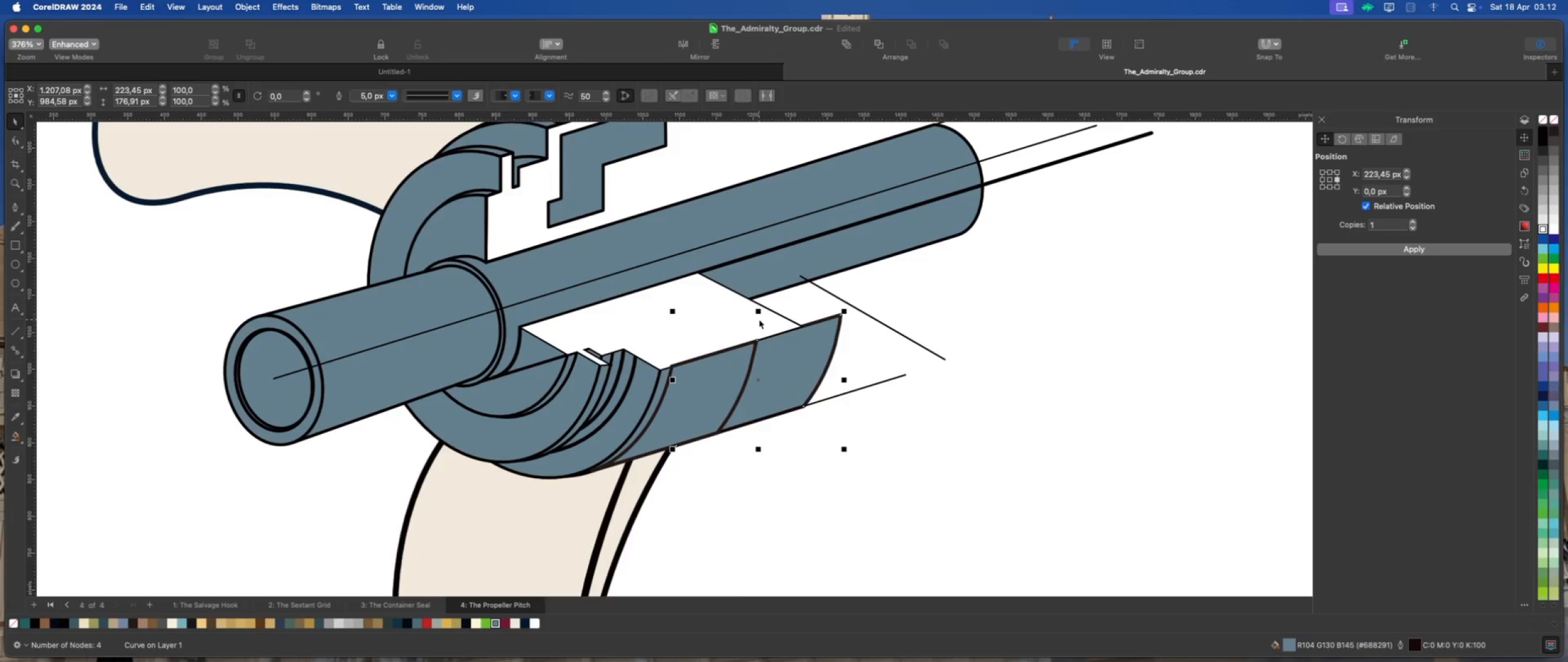 
left_click([759, 319])
 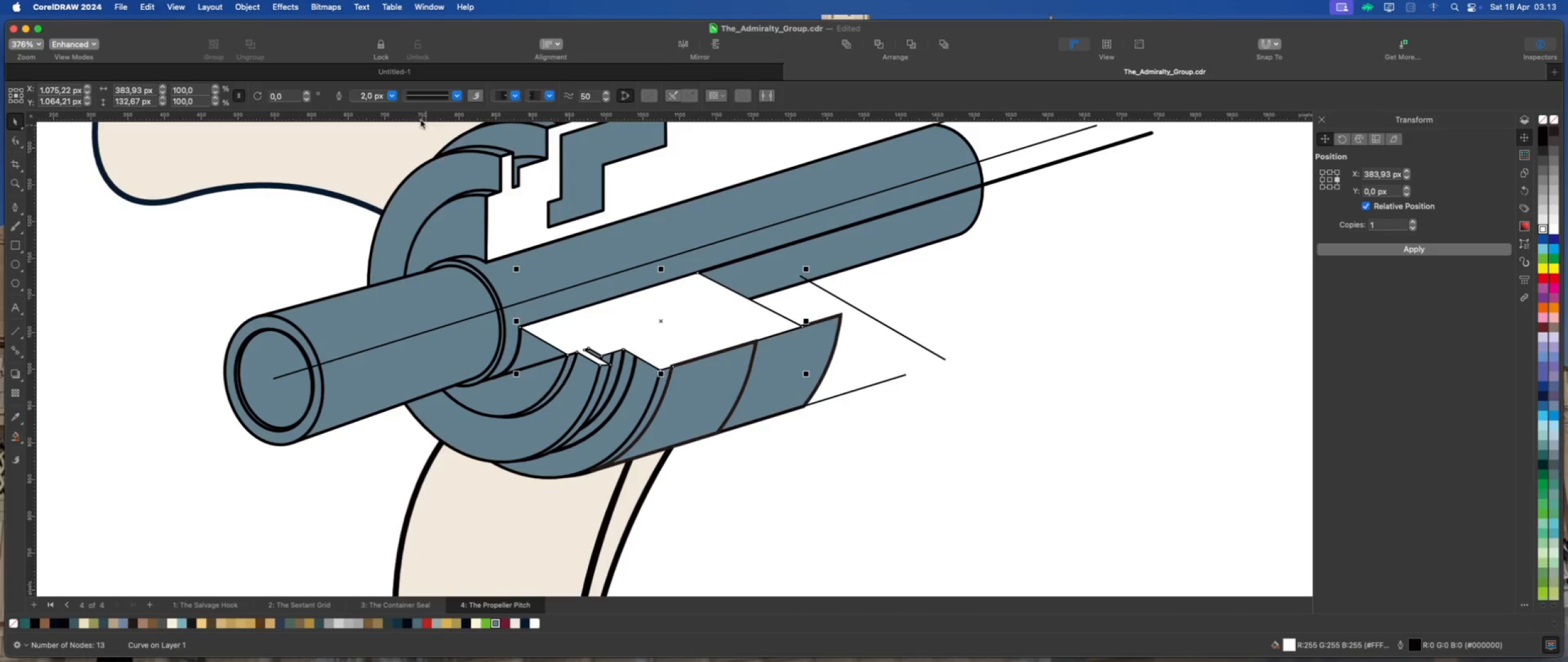 
left_click([394, 97])
 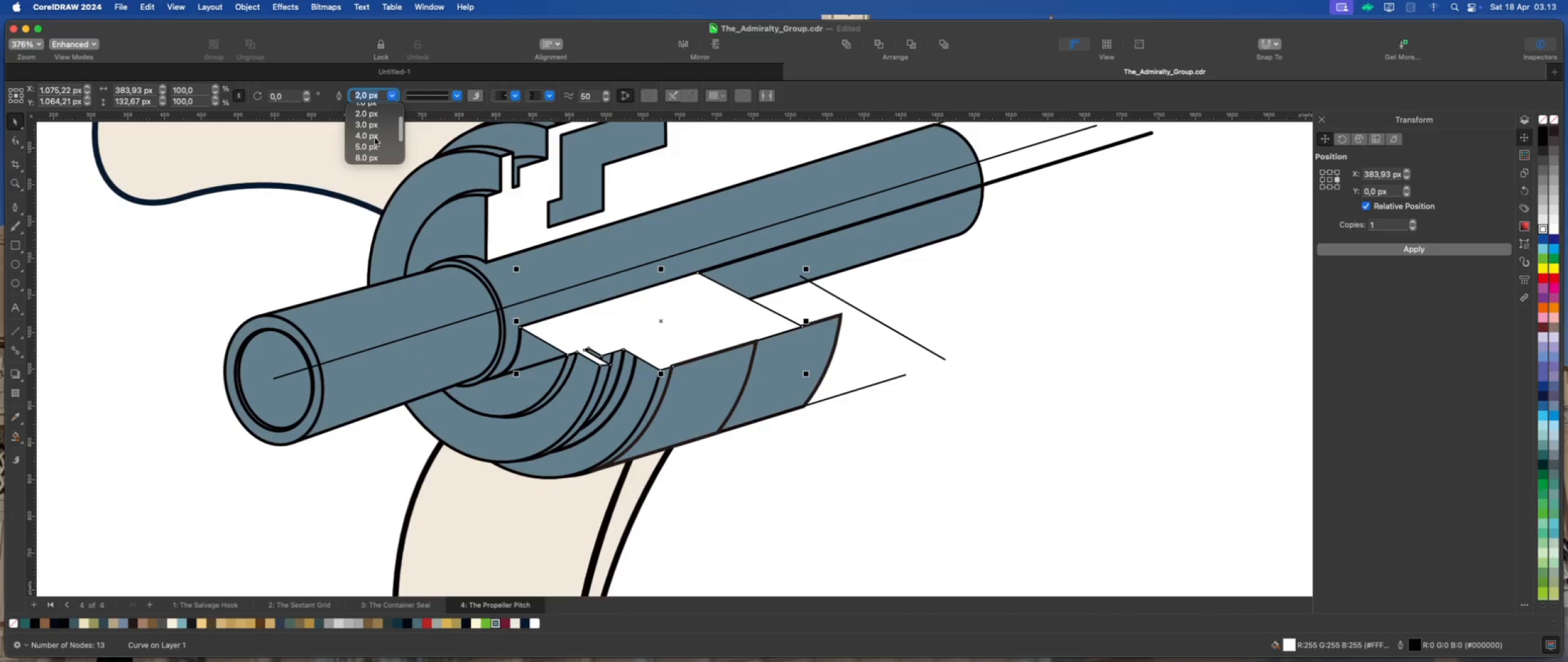 
left_click([371, 145])
 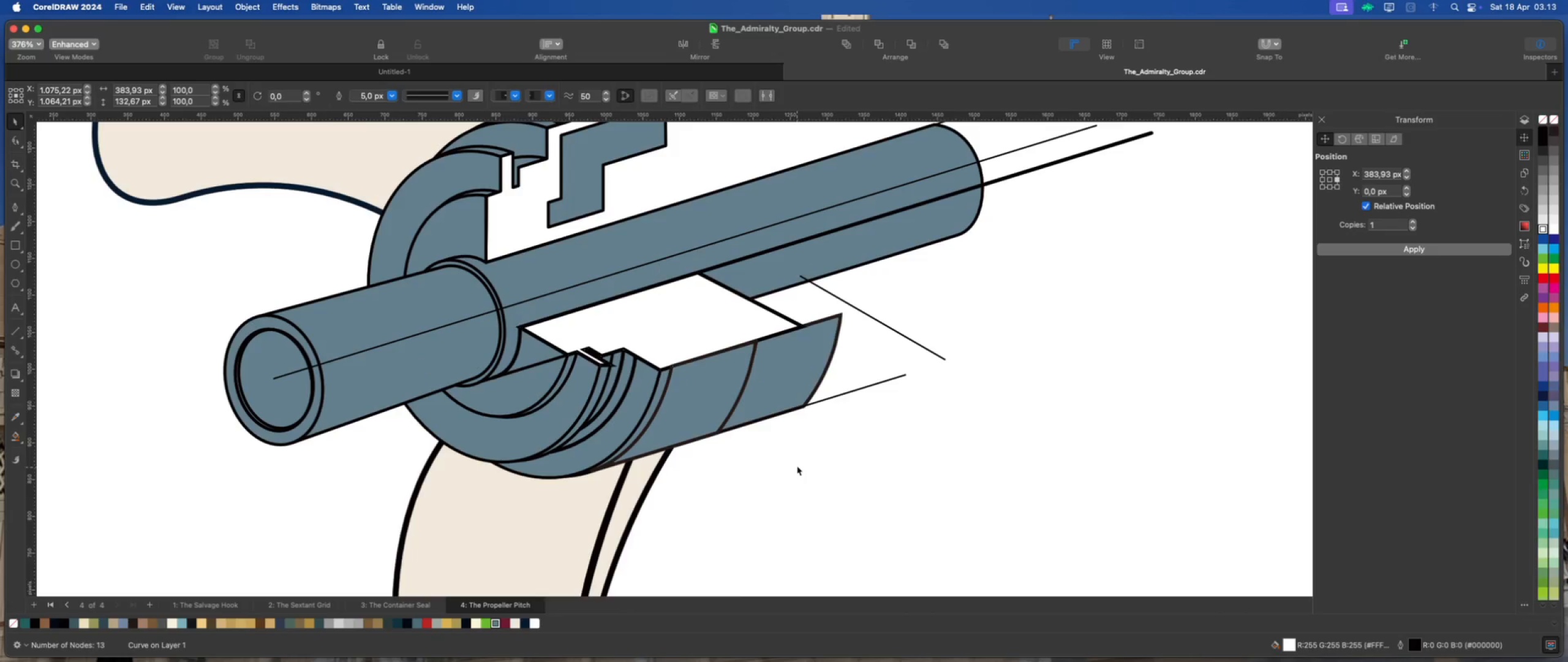 
double_click([785, 397])
 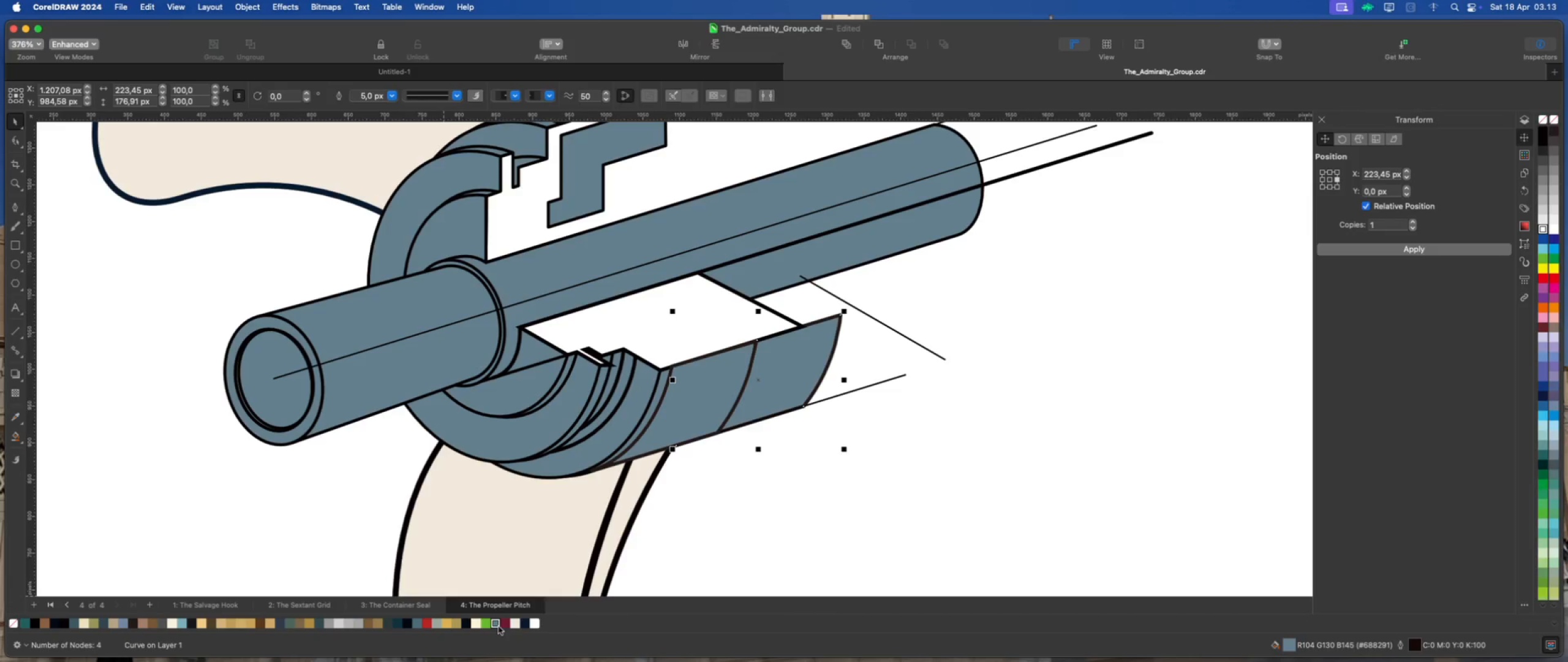 
left_click([513, 623])
 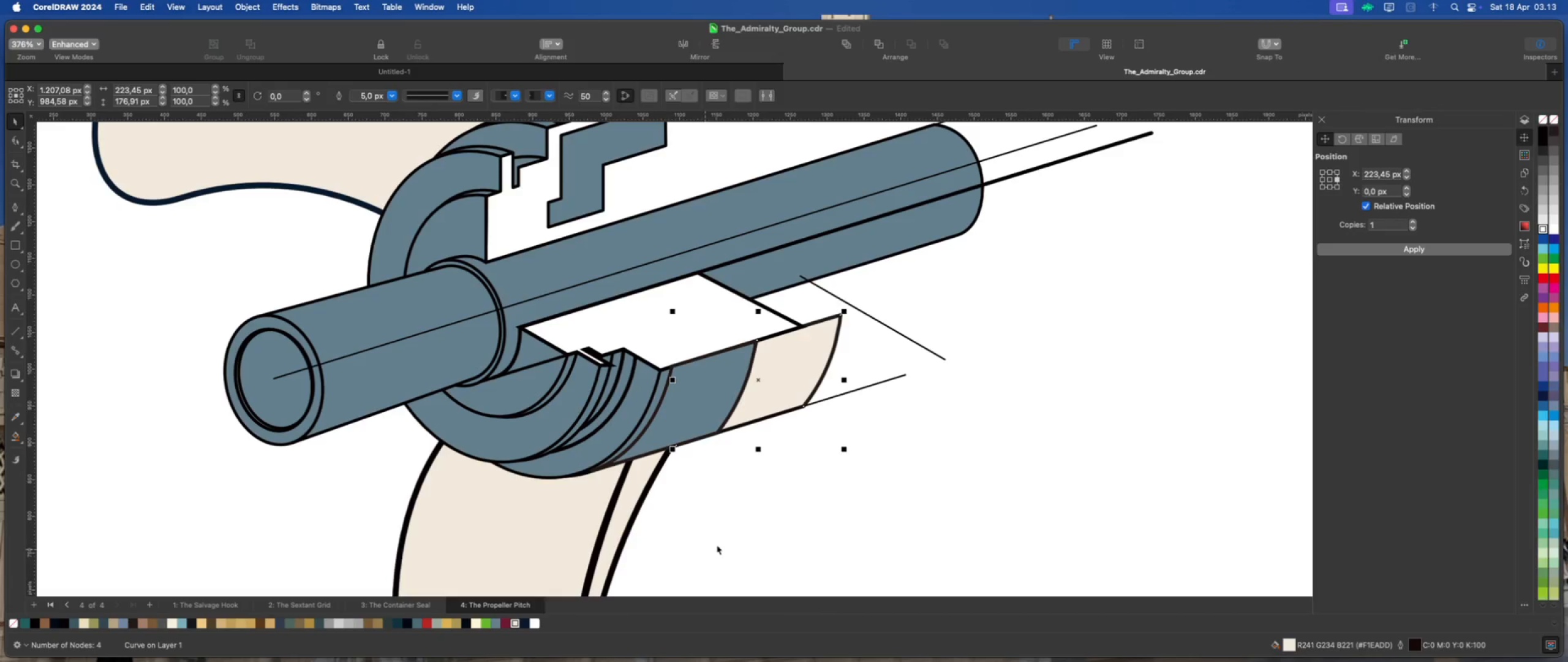 
left_click([770, 527])
 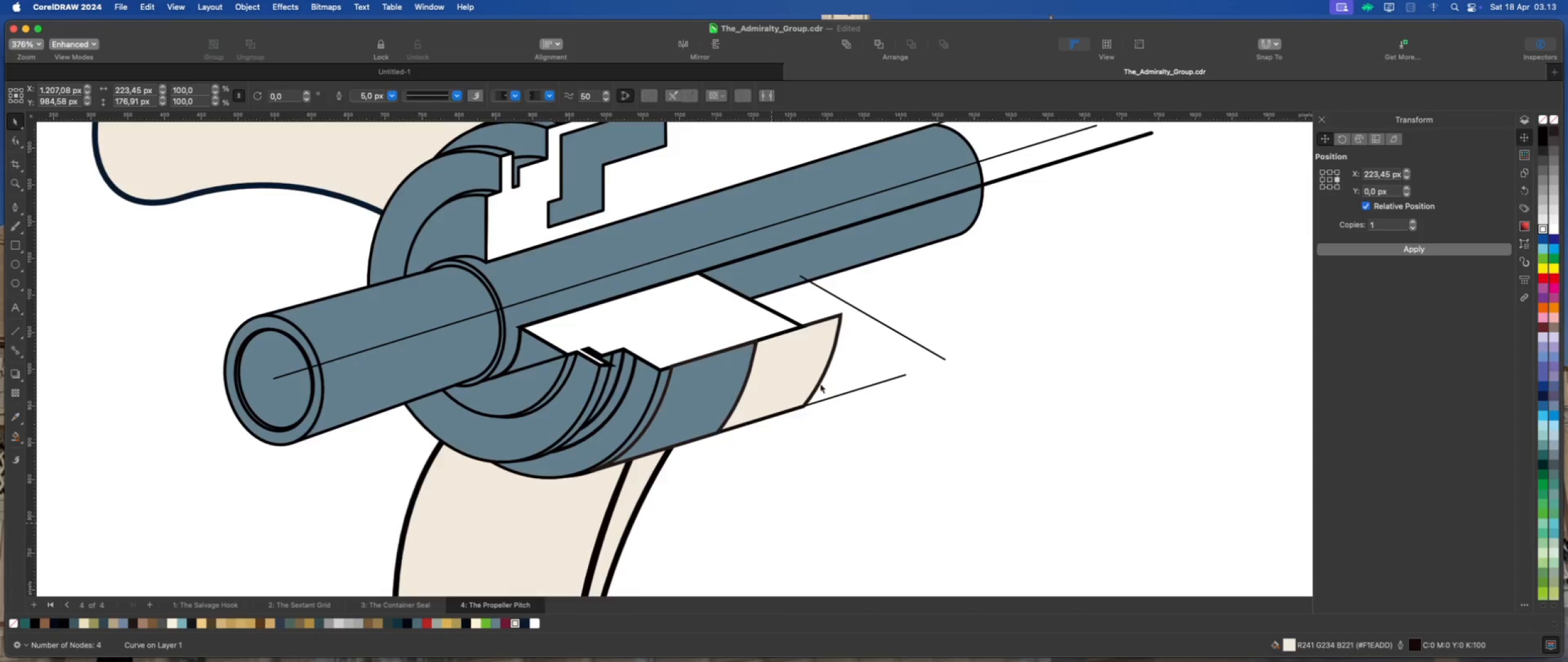 
scroll: coordinate [775, 373], scroll_direction: down, amount: 6.0
 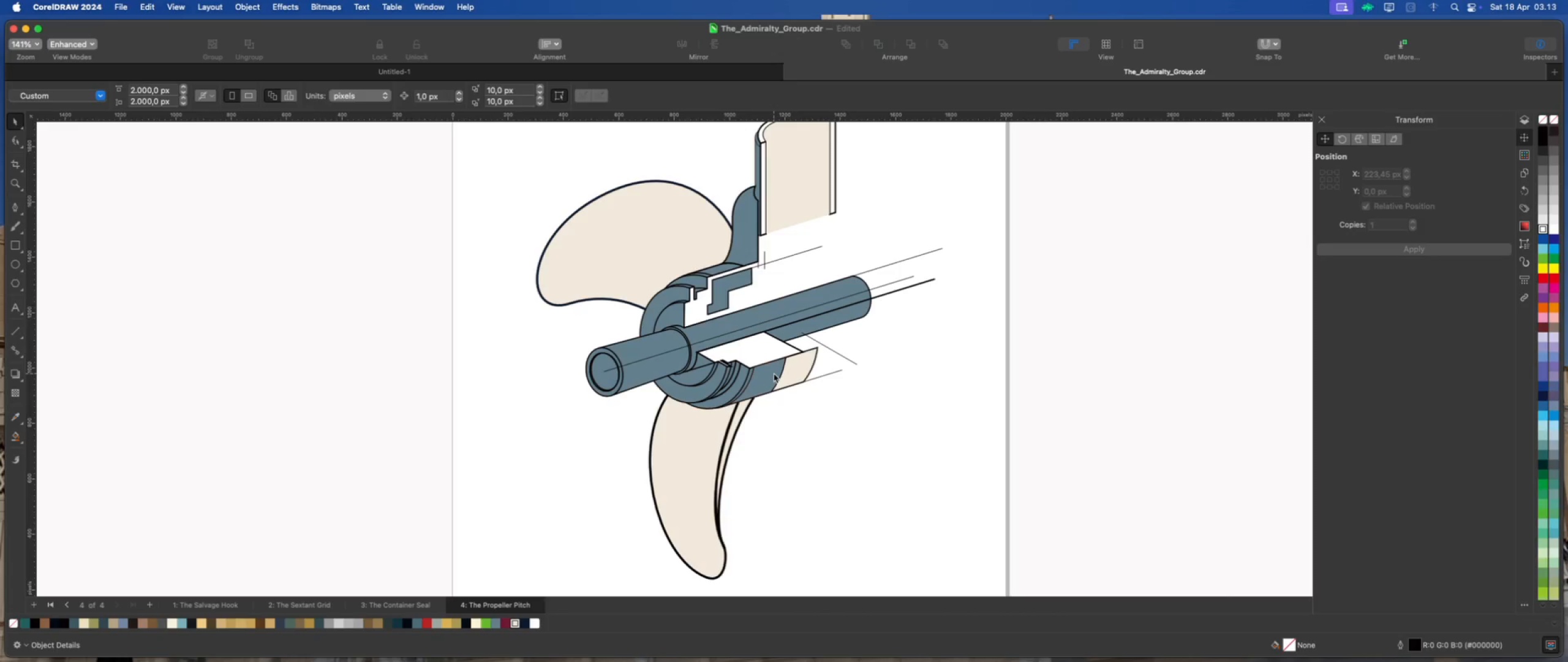 
left_click([774, 373])
 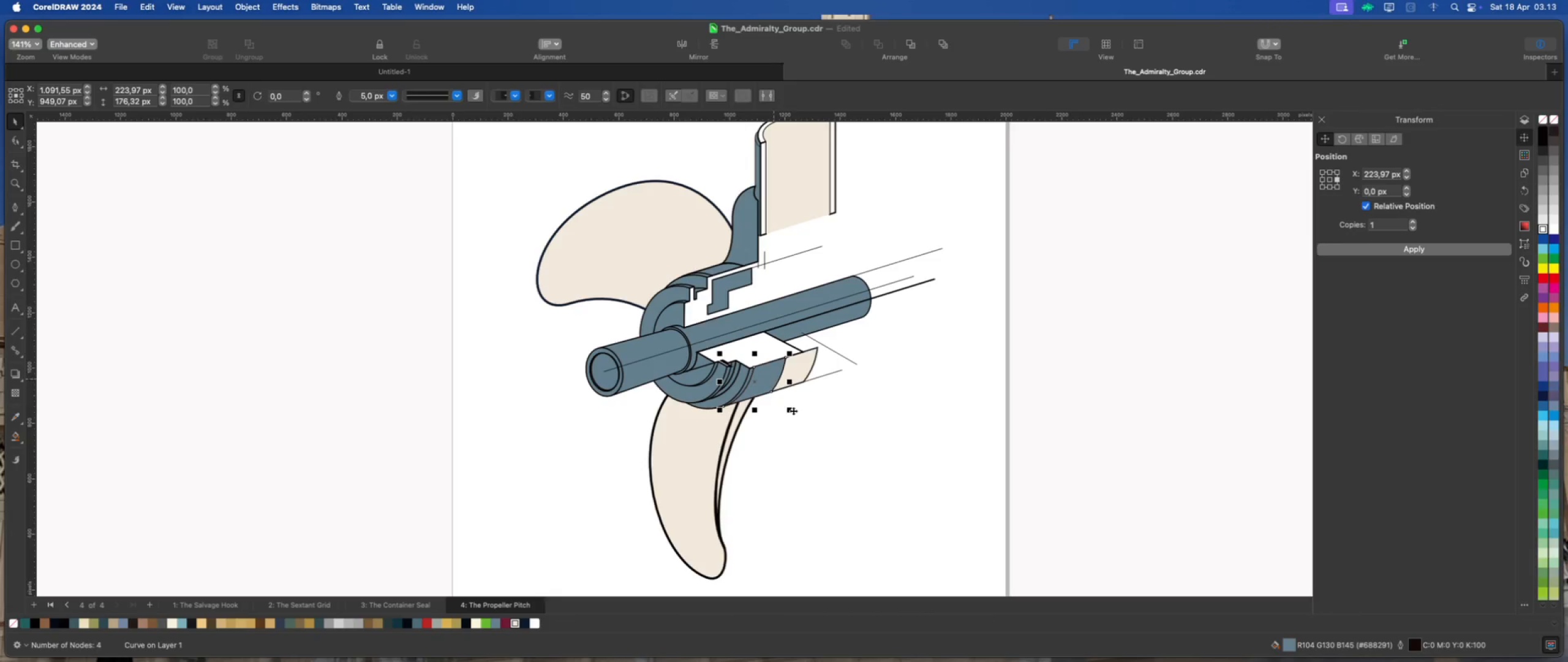 
left_click([802, 415])
 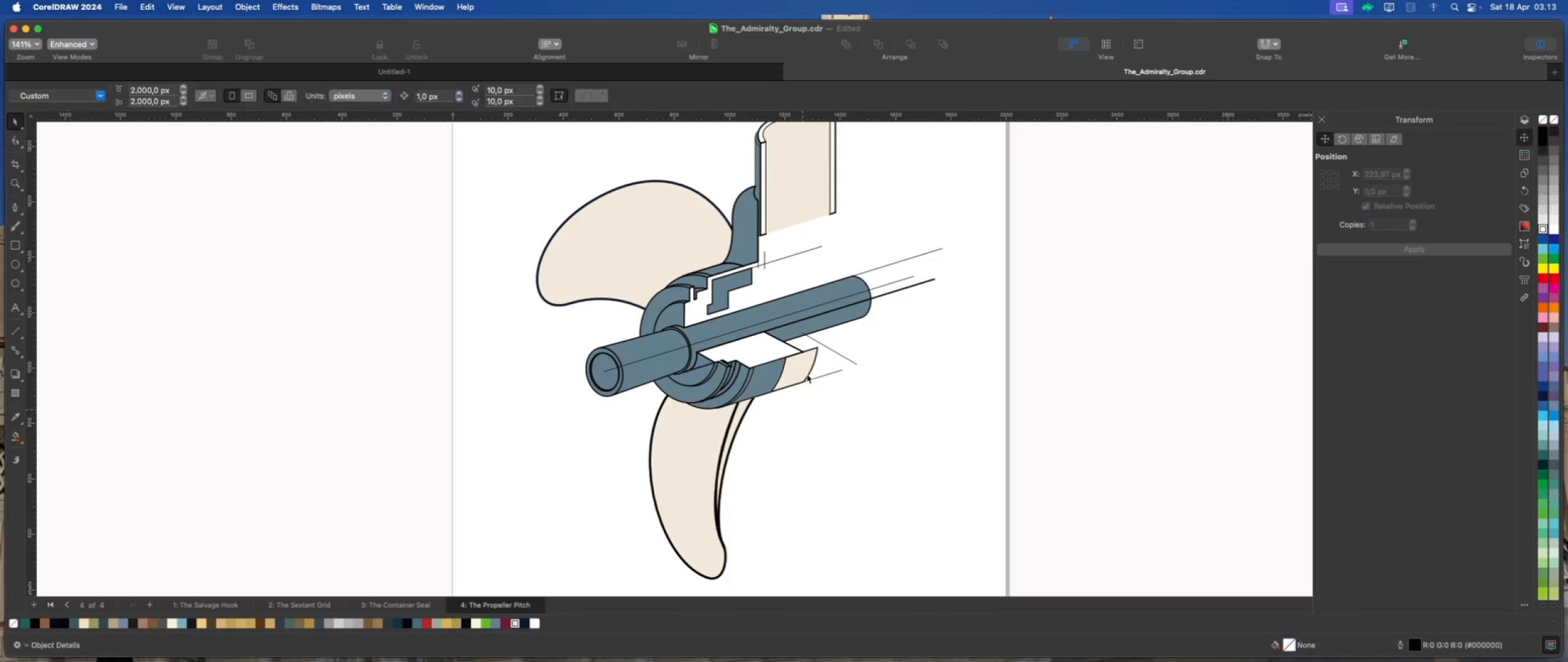 
left_click([807, 370])
 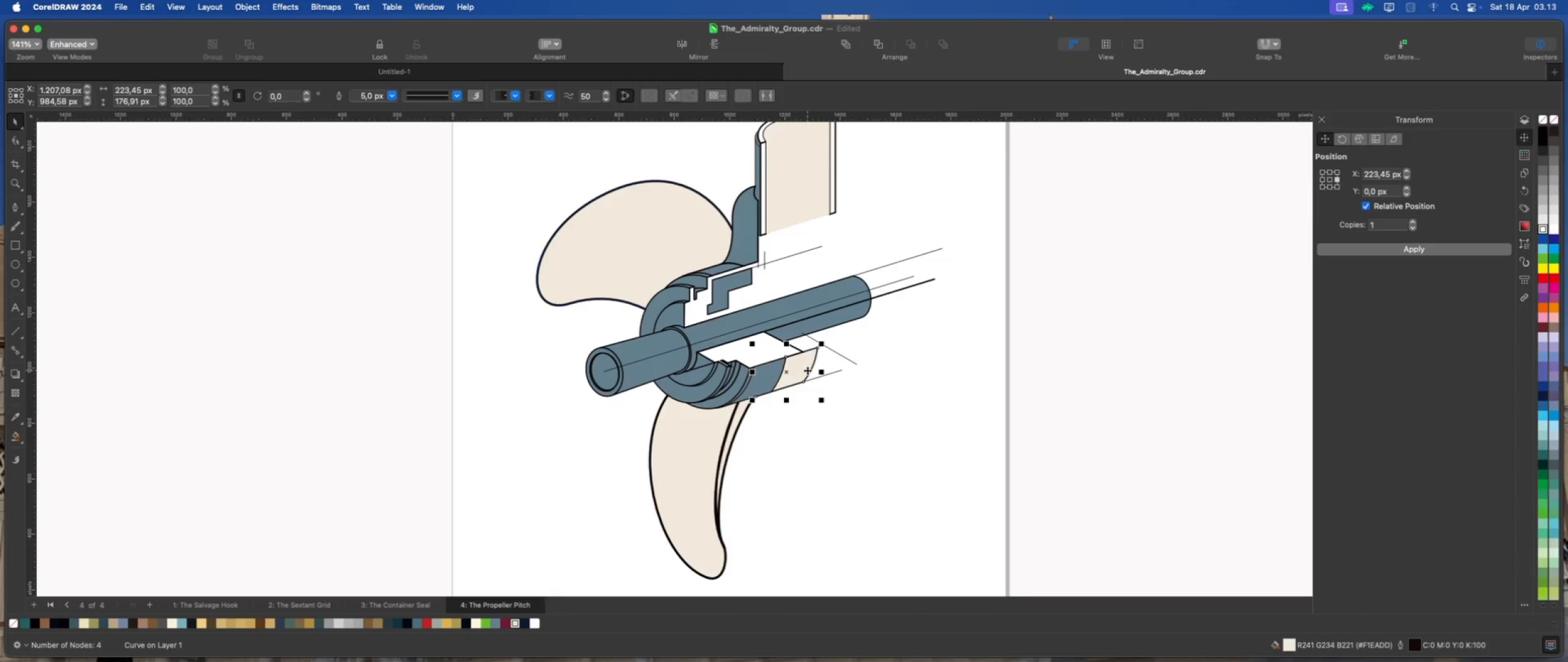 
scroll: coordinate [807, 370], scroll_direction: up, amount: 2.0
 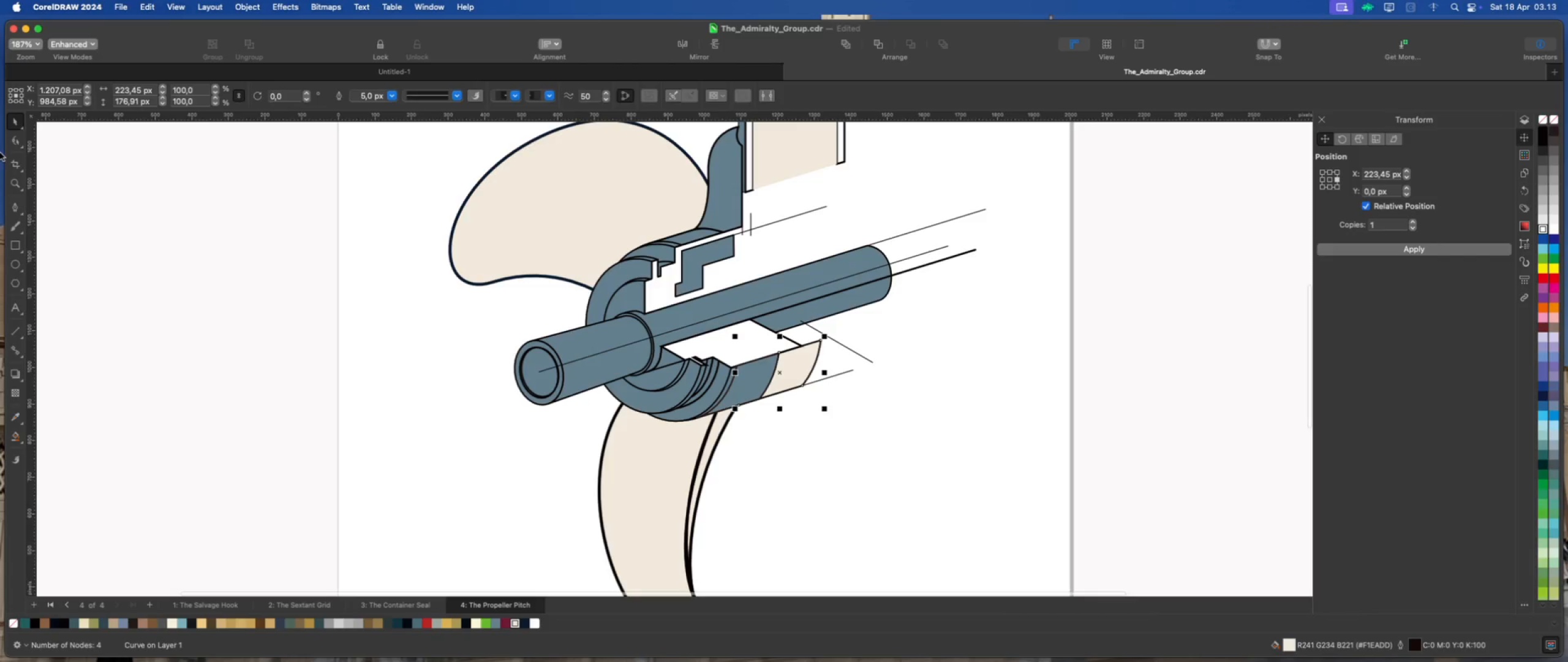 
left_click([15, 146])
 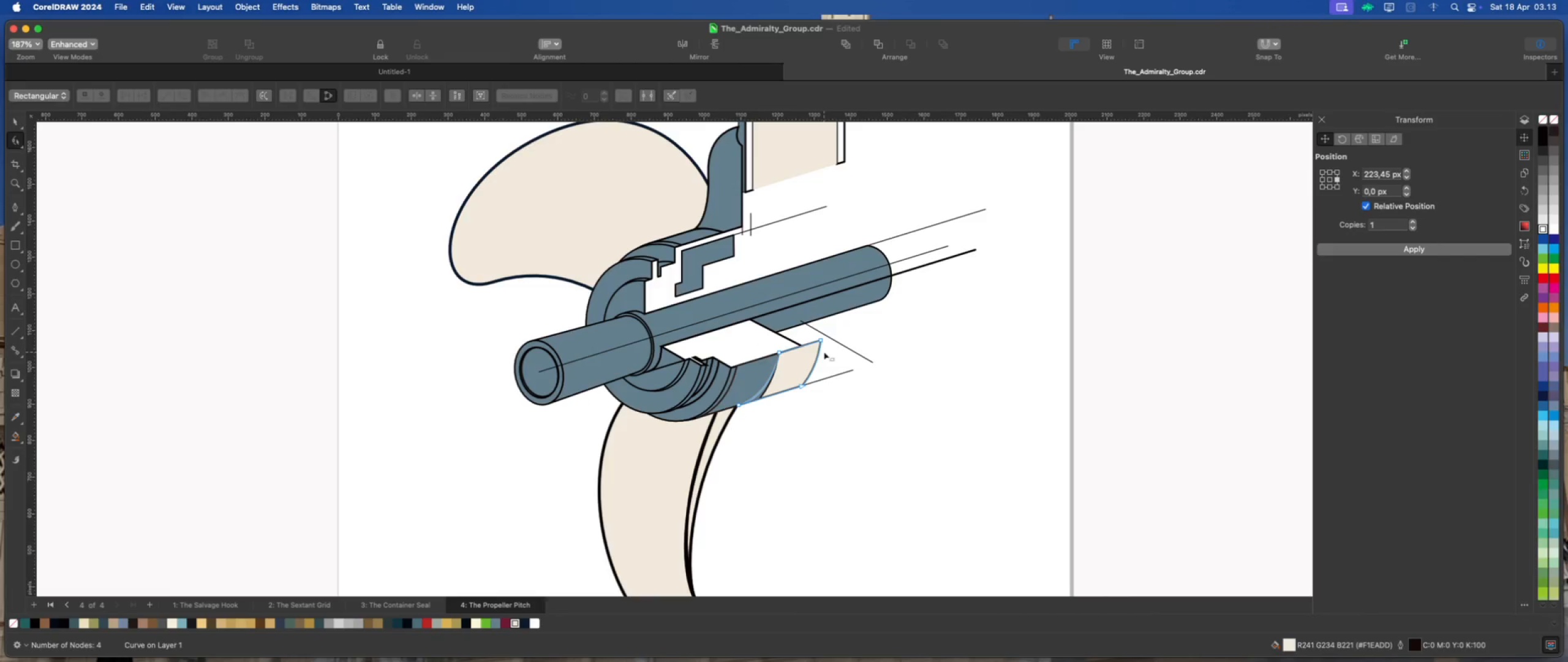 
scroll: coordinate [824, 352], scroll_direction: up, amount: 1.0
 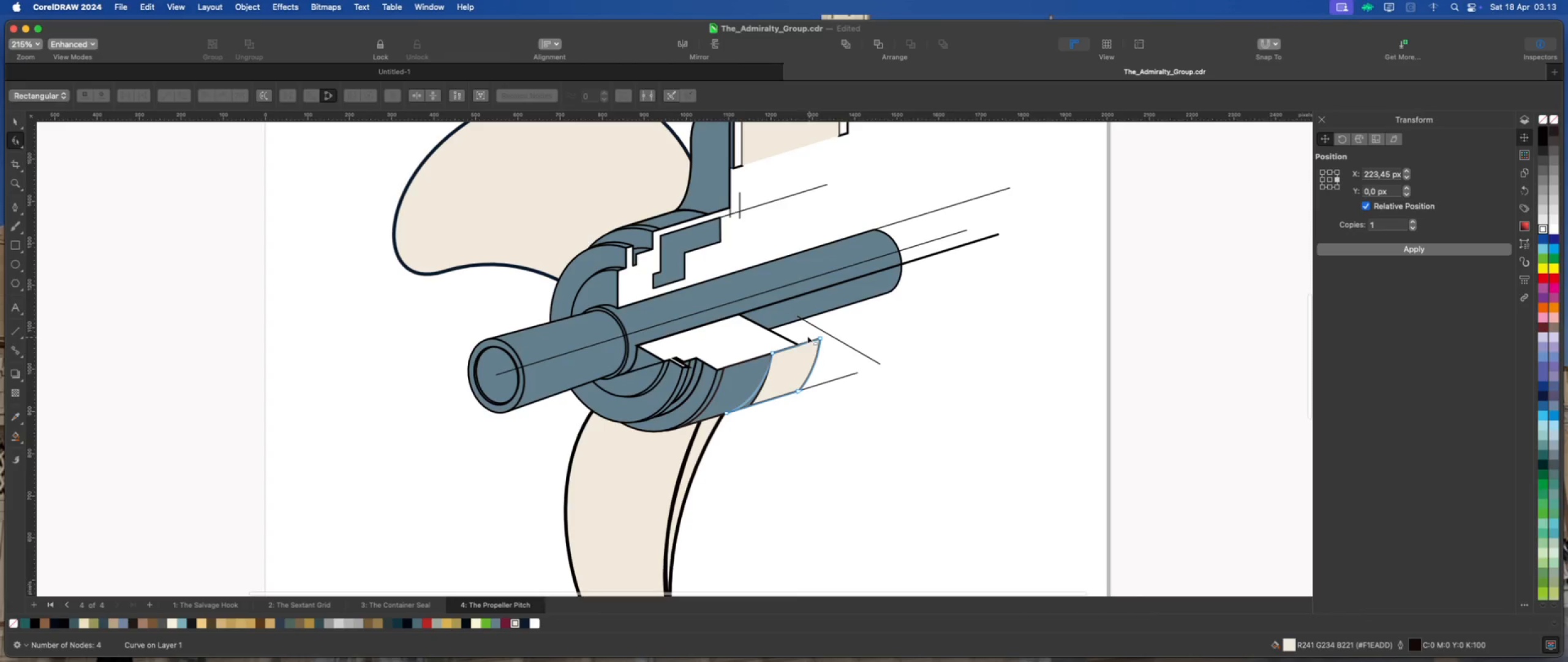 
left_click_drag(start_coordinate=[794, 324], to_coordinate=[831, 413])
 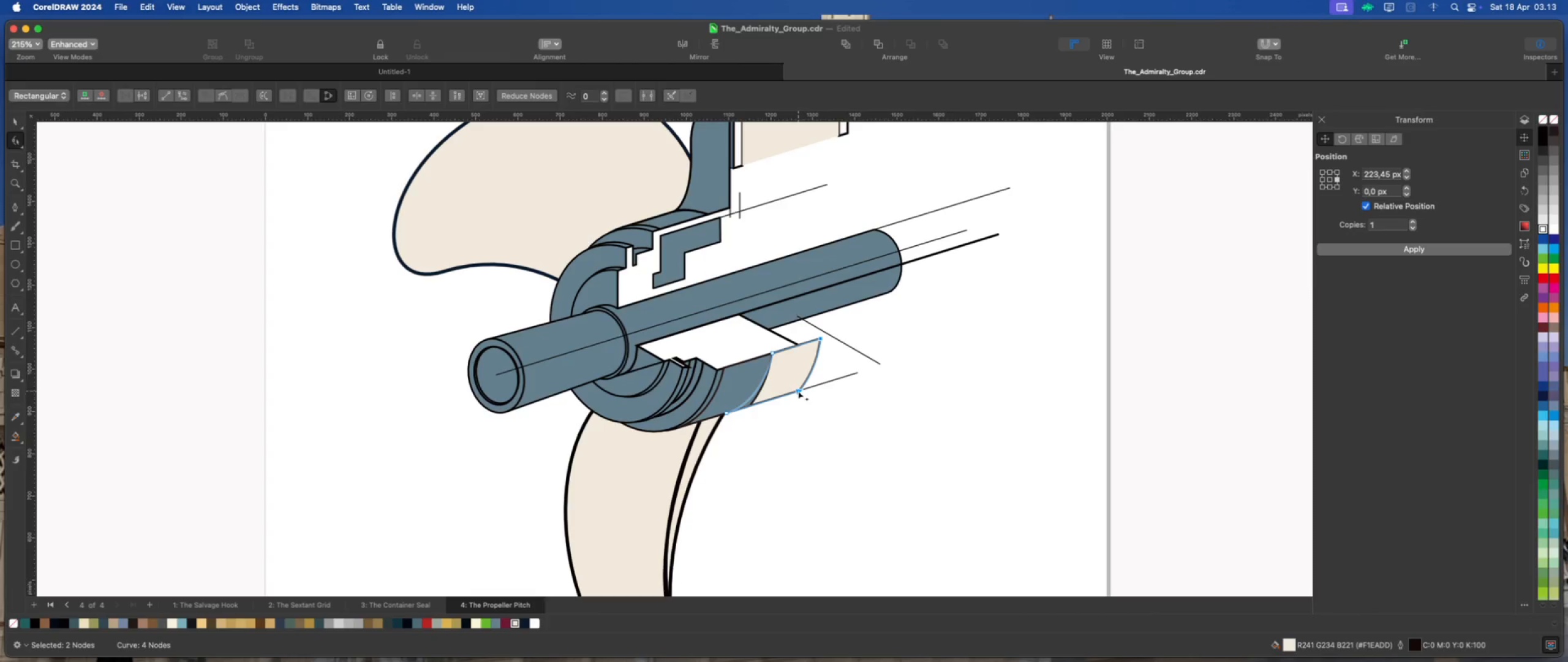 
left_click_drag(start_coordinate=[798, 390], to_coordinate=[840, 379])
 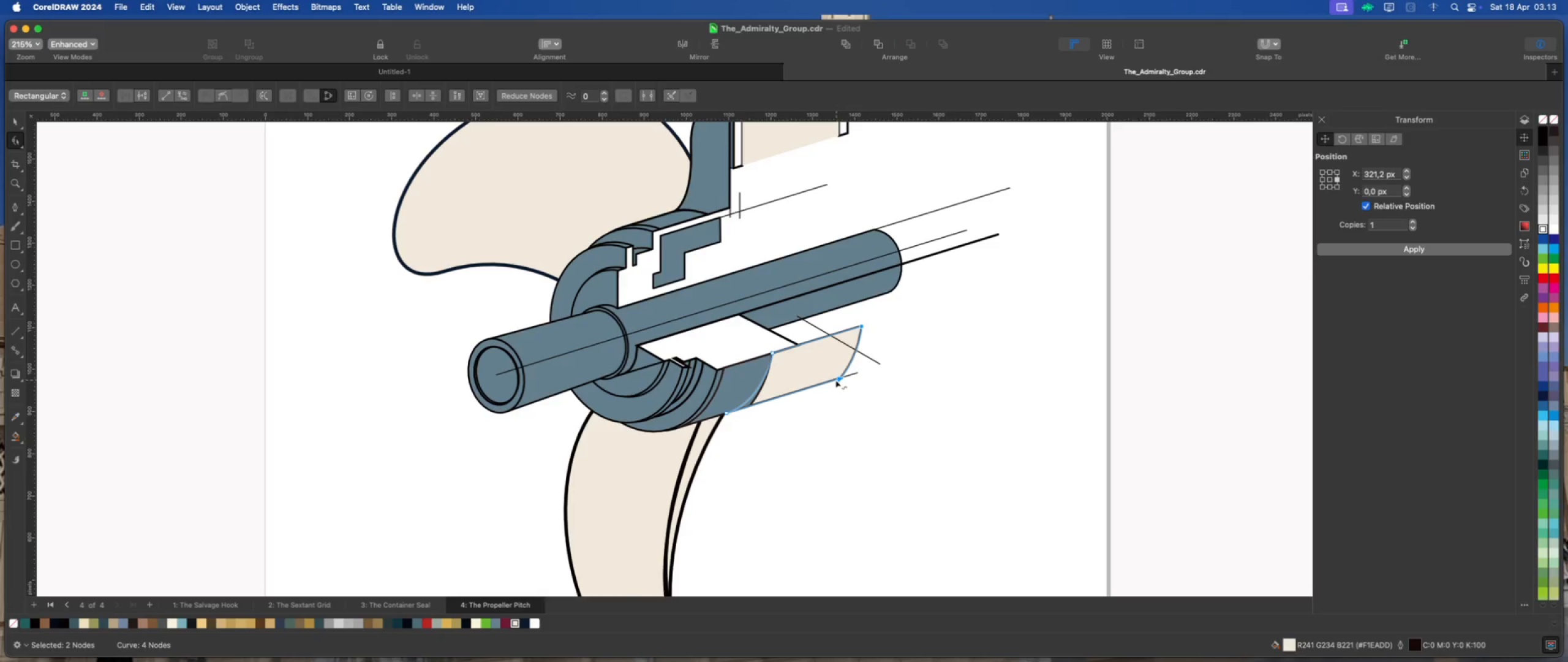 
scroll: coordinate [548, 251], scroll_direction: down, amount: 7.0
 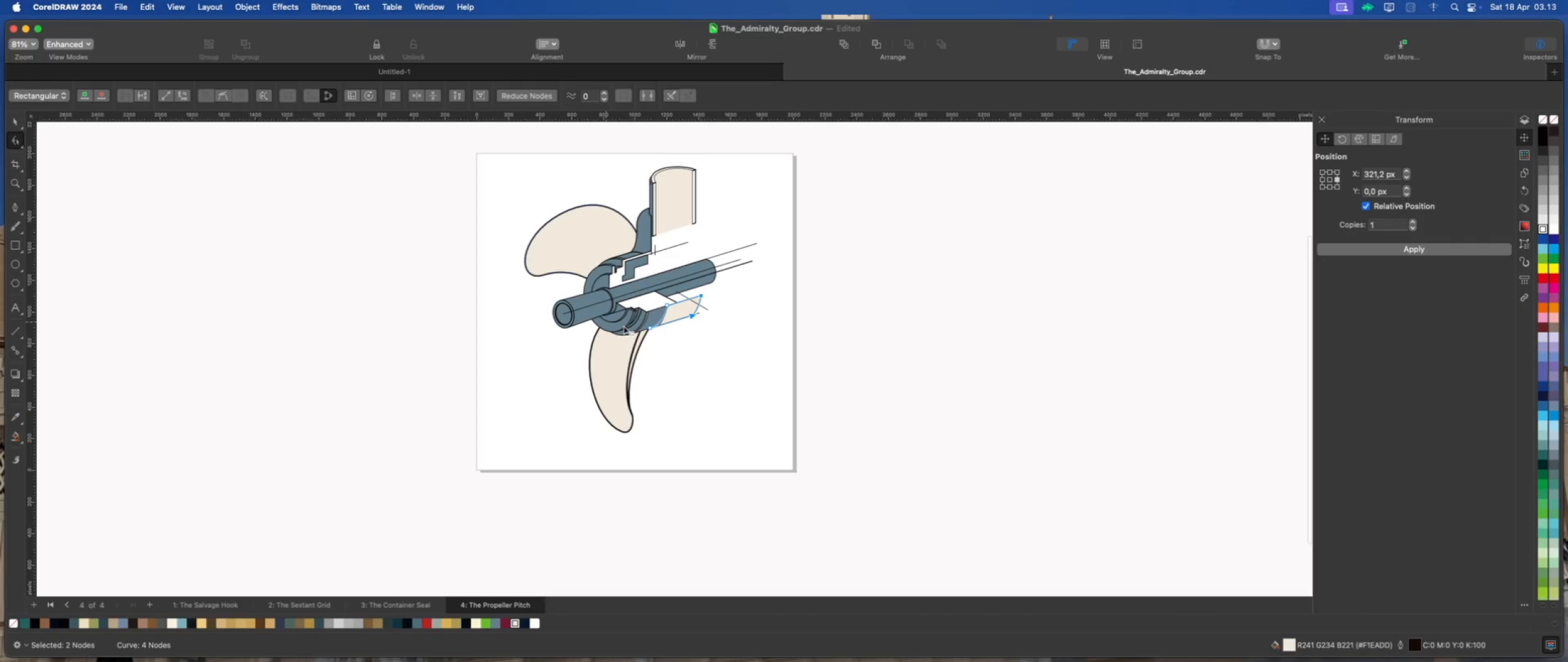 
scroll: coordinate [650, 327], scroll_direction: up, amount: 2.0
 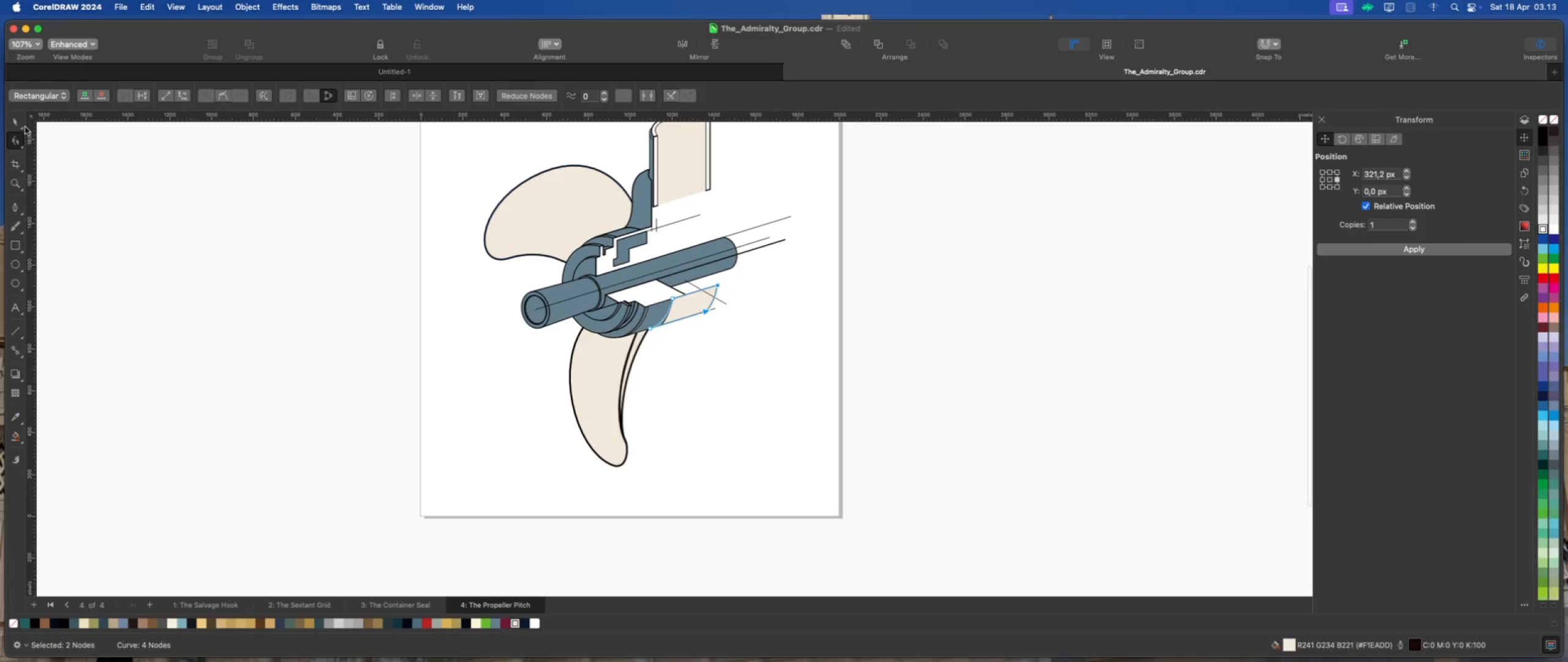 
double_click([200, 212])
 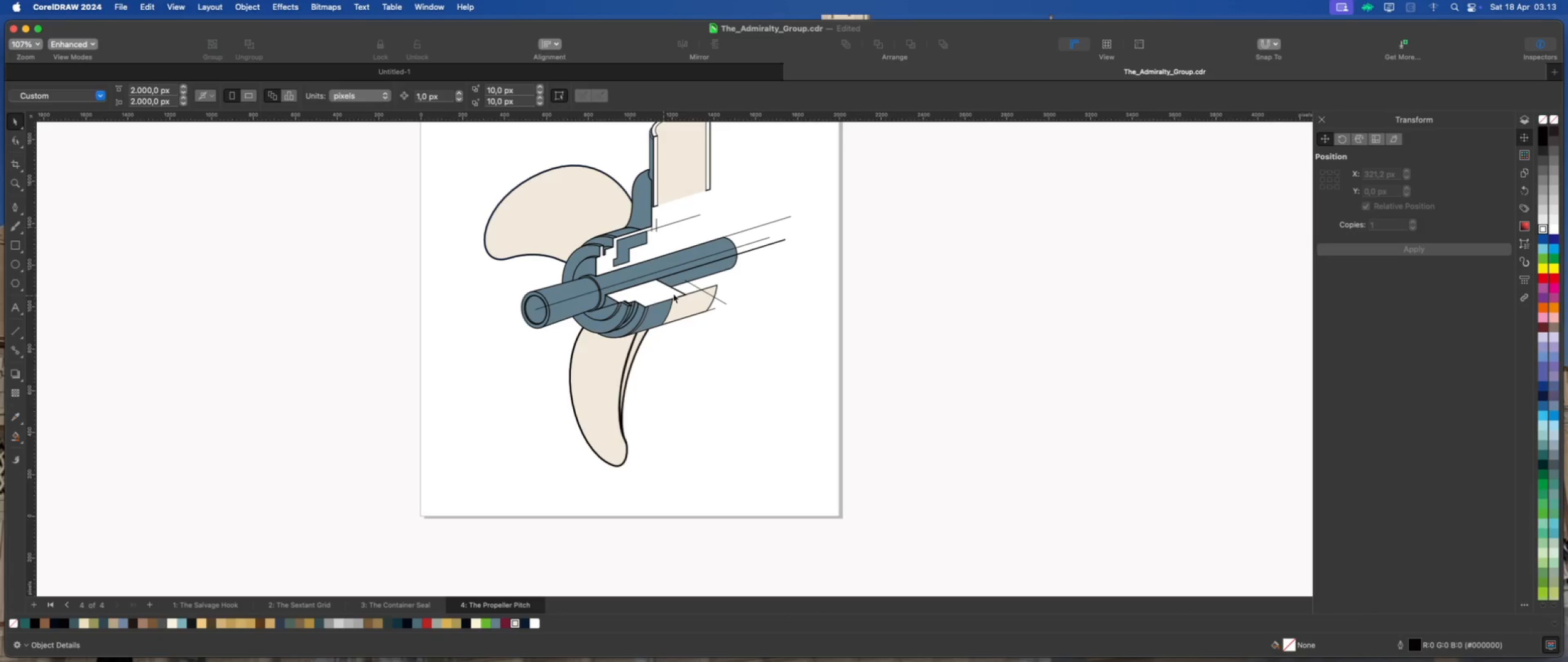 
scroll: coordinate [676, 293], scroll_direction: up, amount: 4.0
 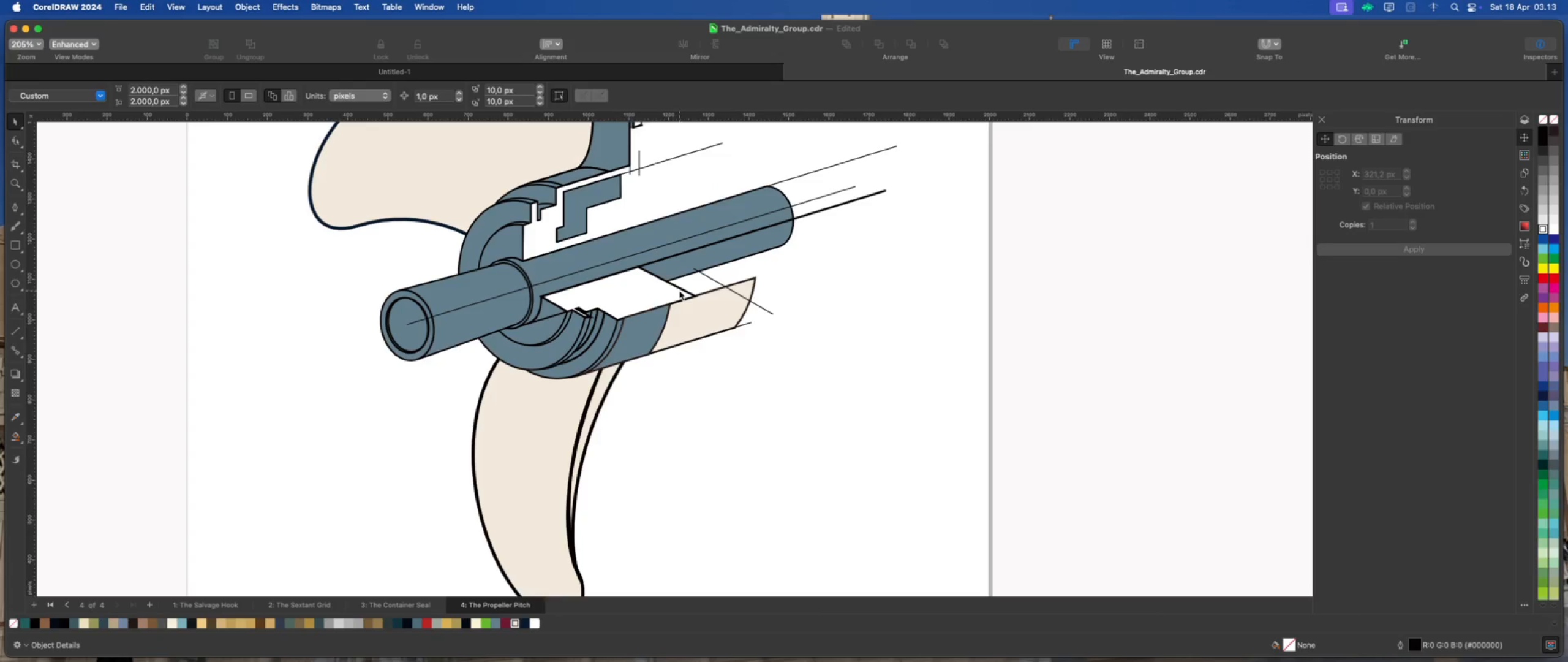 
left_click([679, 291])
 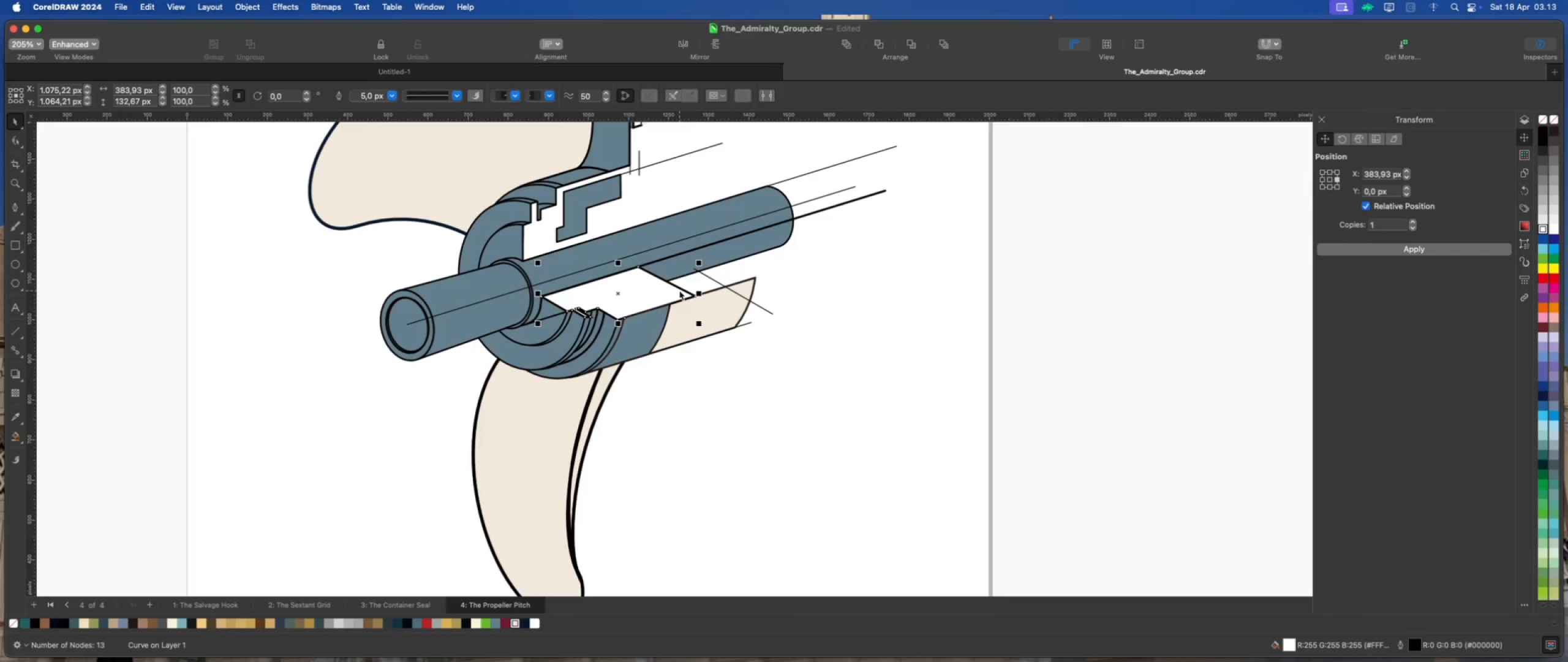 
scroll: coordinate [679, 291], scroll_direction: down, amount: 1.0
 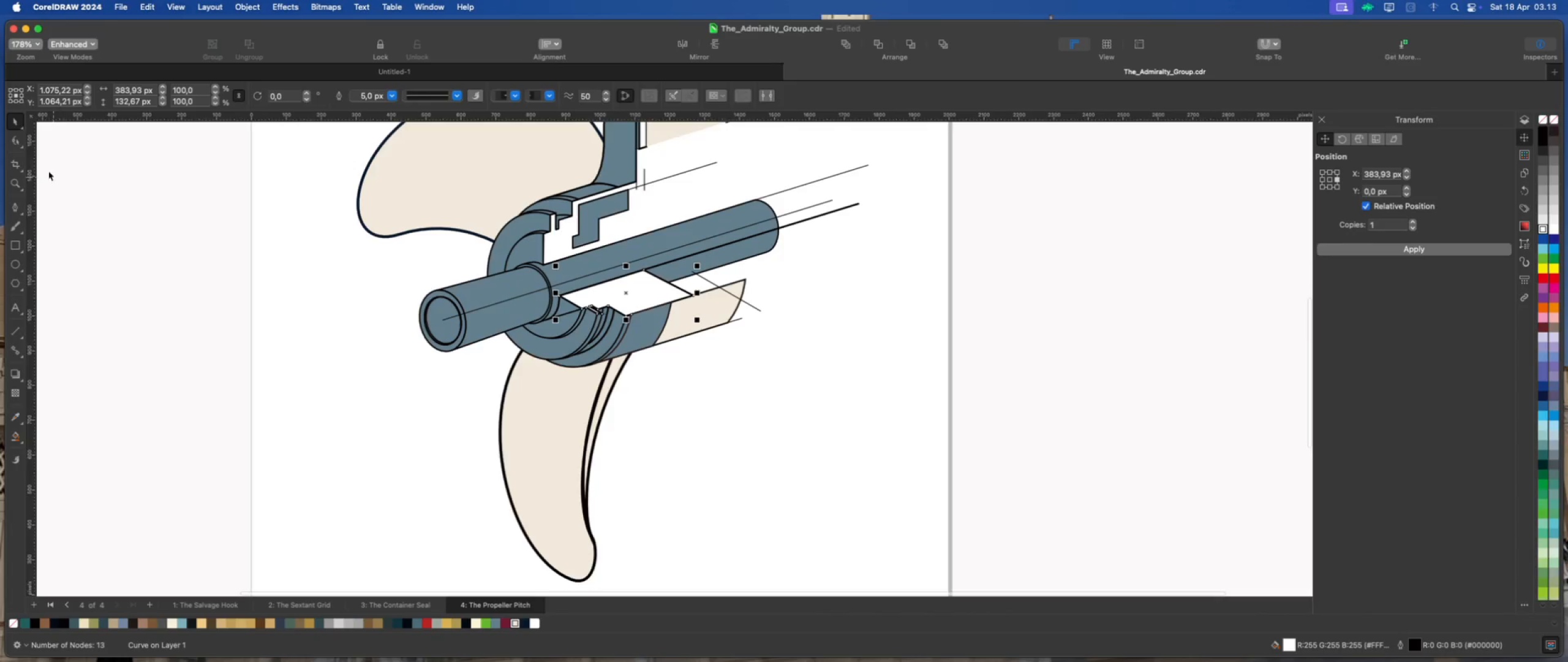 
left_click([20, 141])
 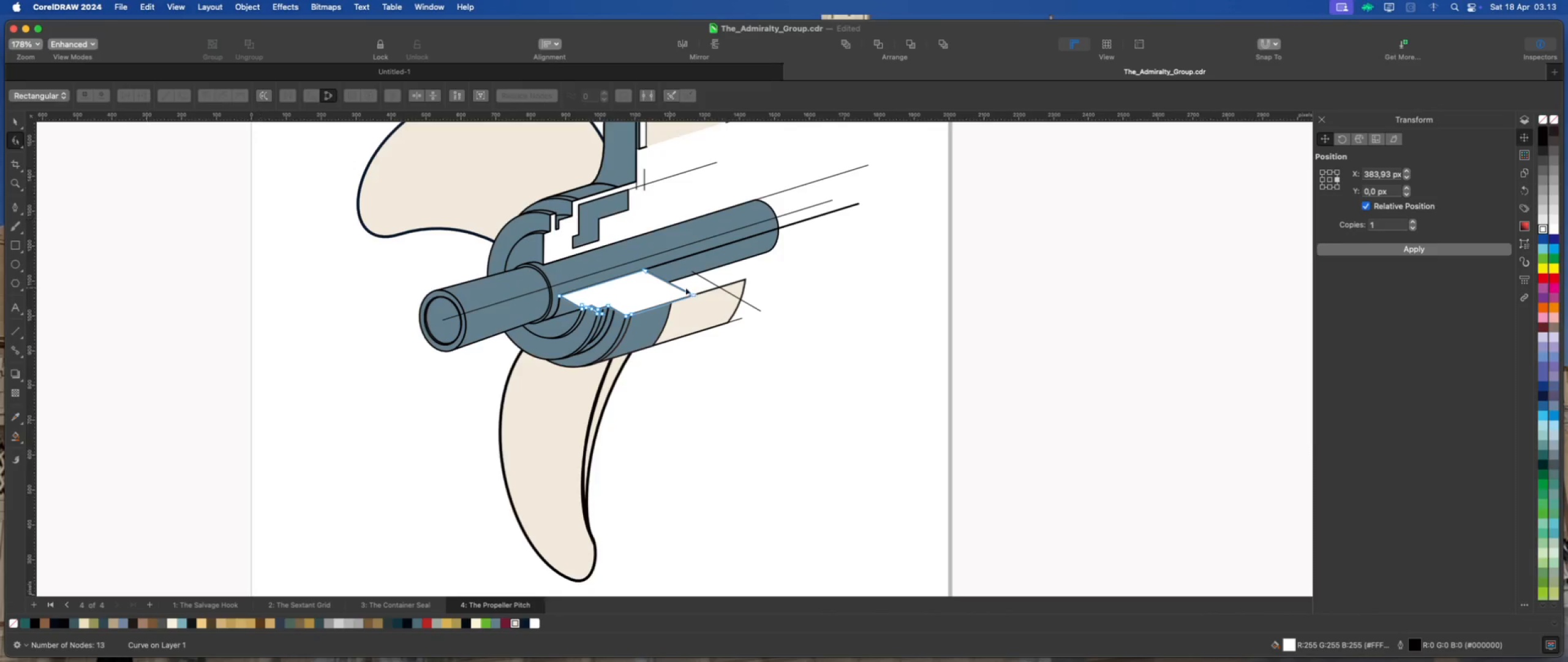 
left_click_drag(start_coordinate=[587, 246], to_coordinate=[694, 308])
 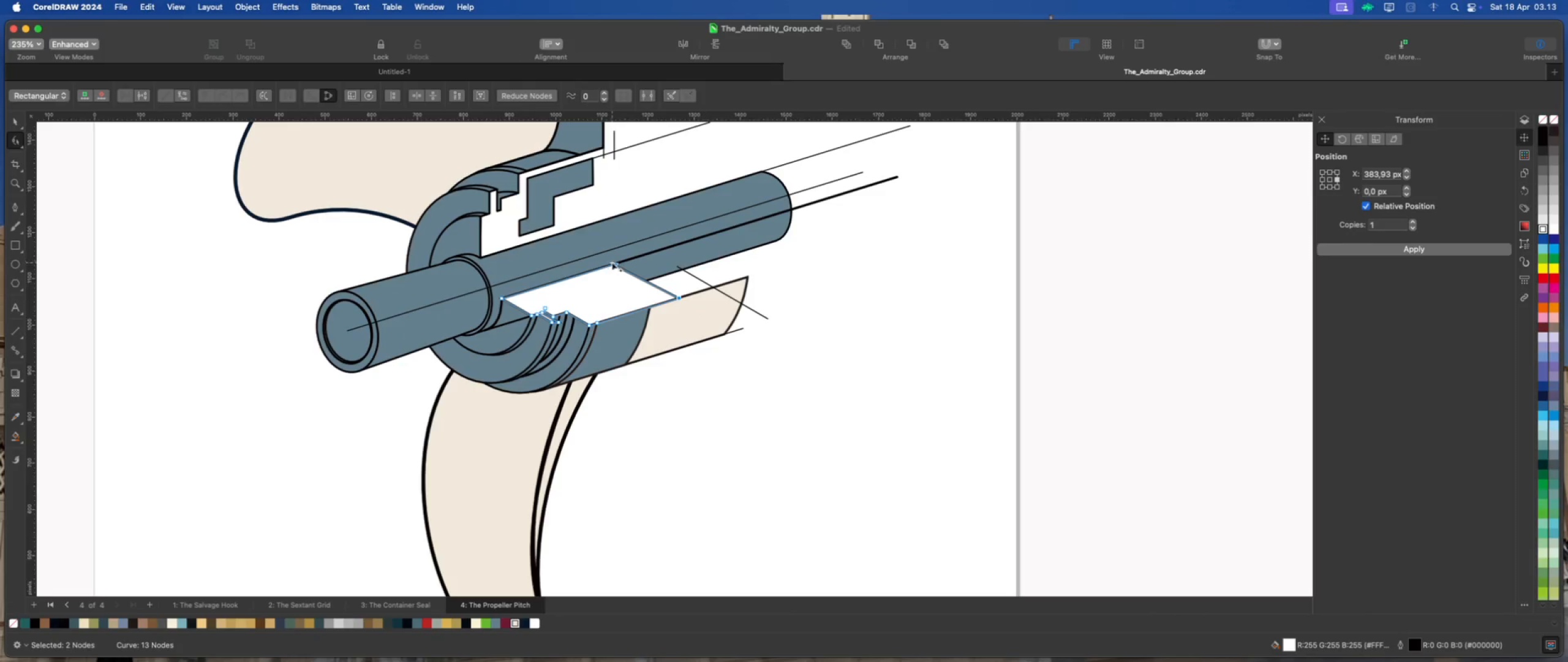 
scroll: coordinate [738, 287], scroll_direction: up, amount: 2.0
 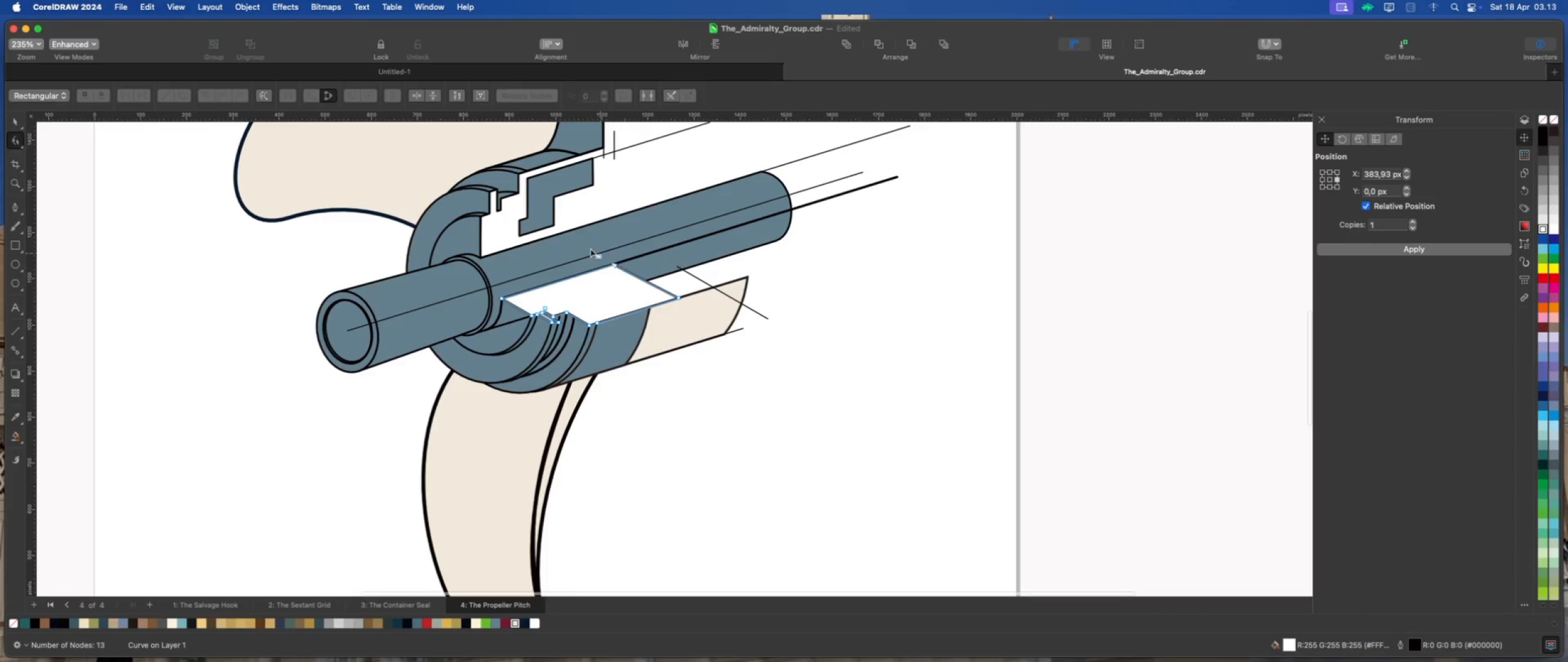 
left_click_drag(start_coordinate=[612, 262], to_coordinate=[752, 221])
 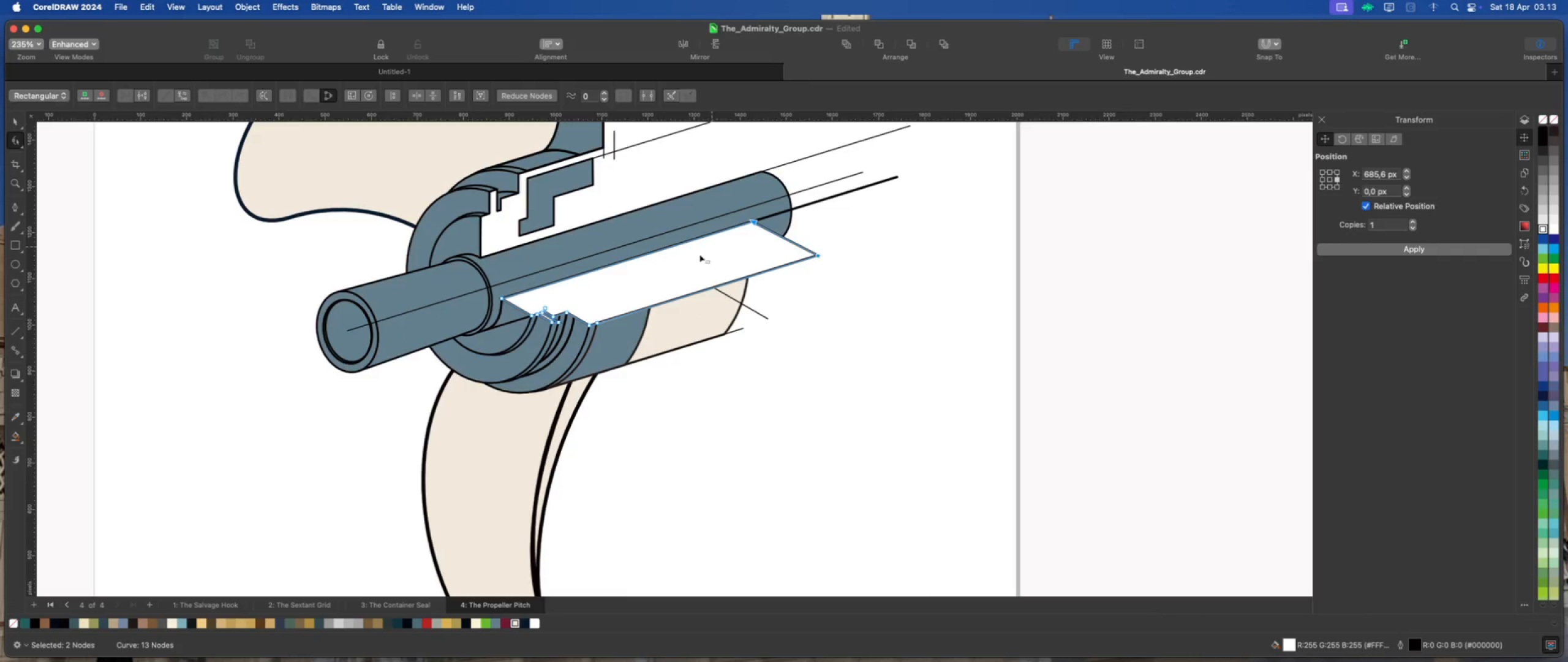 
scroll: coordinate [644, 297], scroll_direction: down, amount: 2.0
 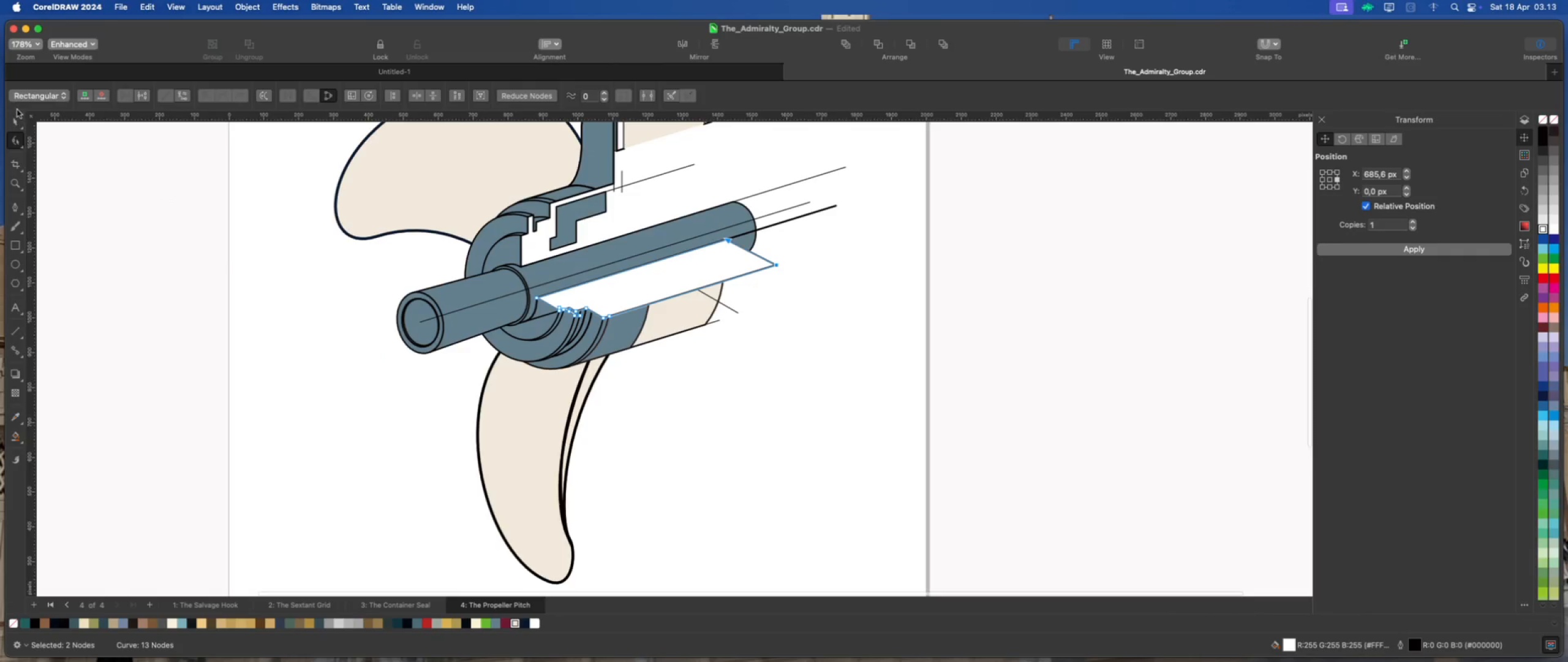 
left_click([15, 118])
 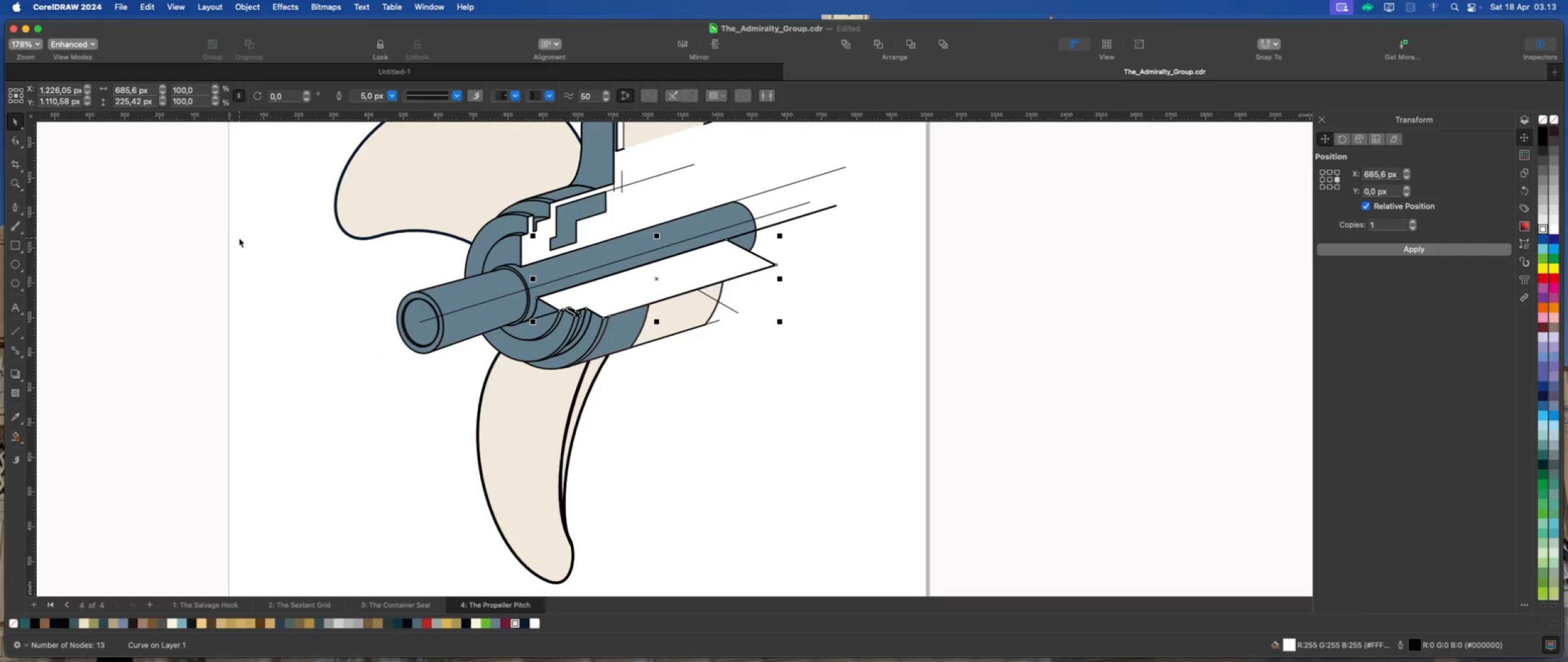 
left_click([252, 242])
 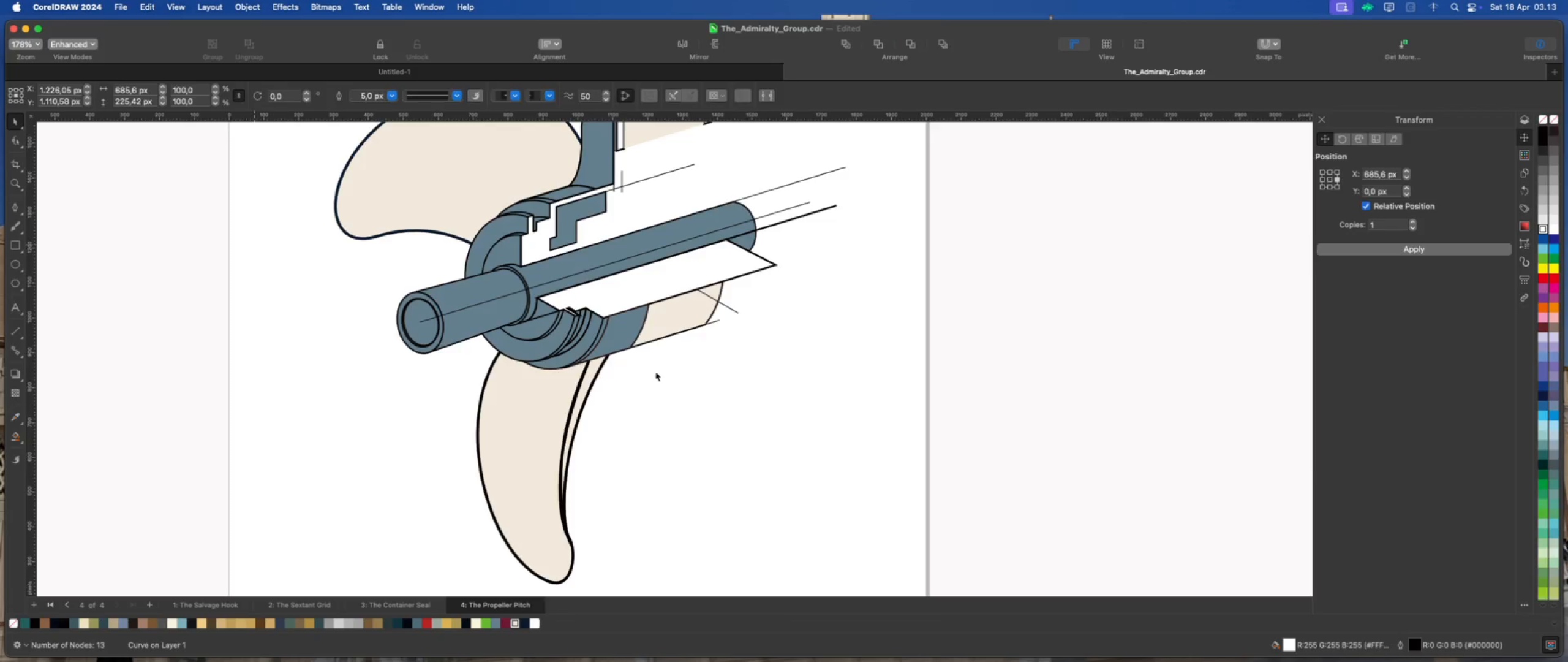 
left_click([751, 329])
 